 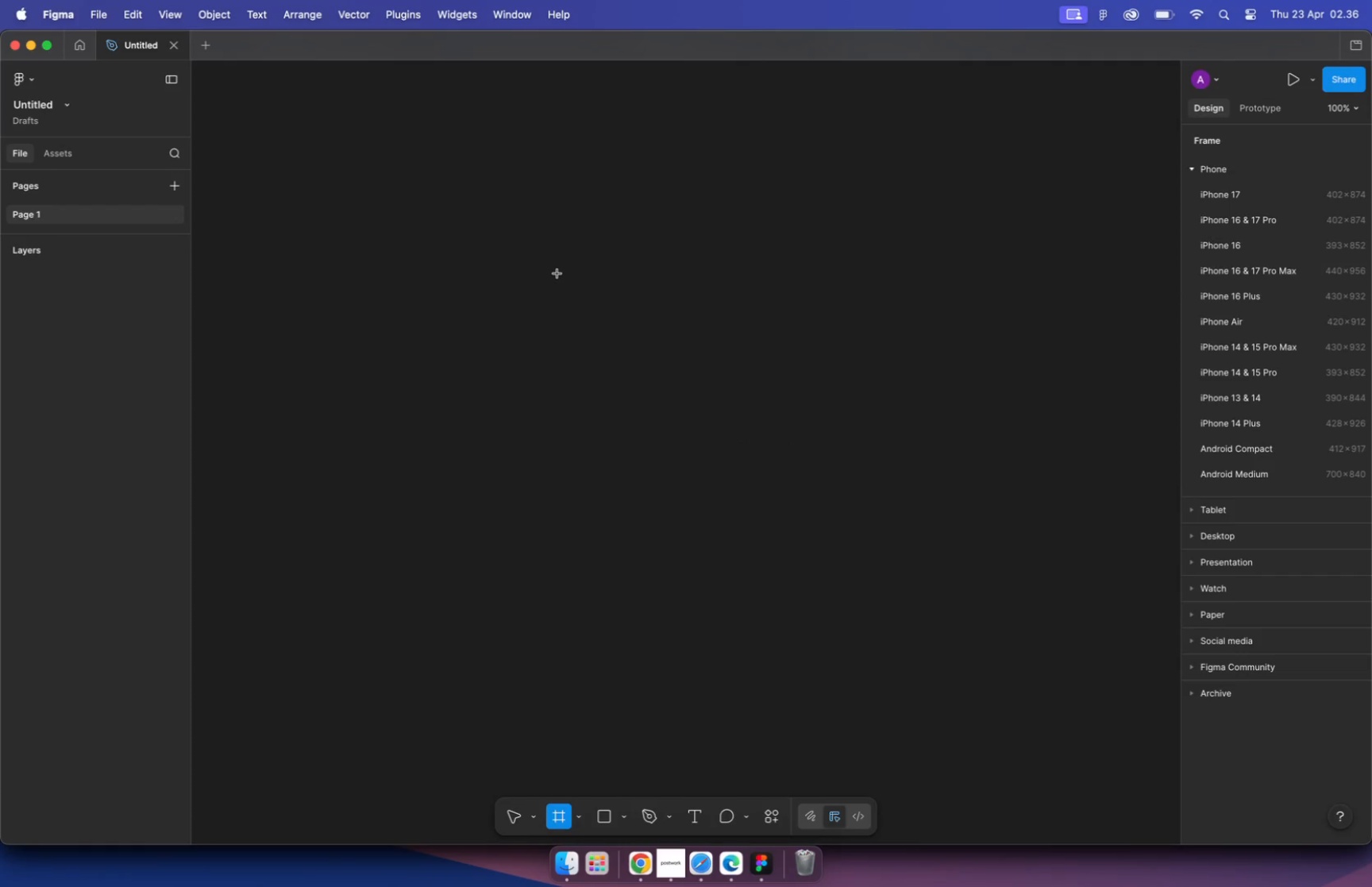 
type(4000)
 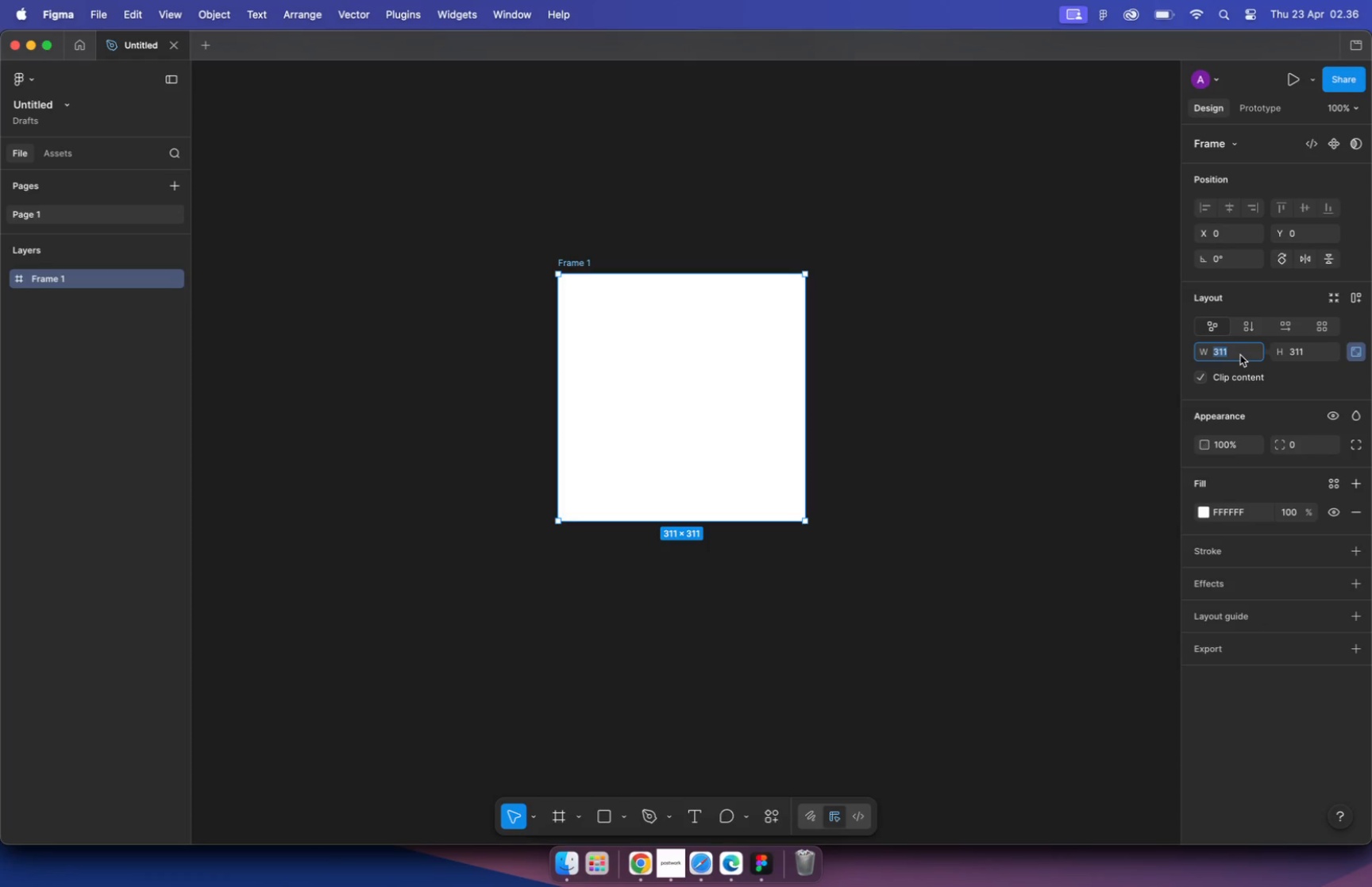 
key(Enter)
 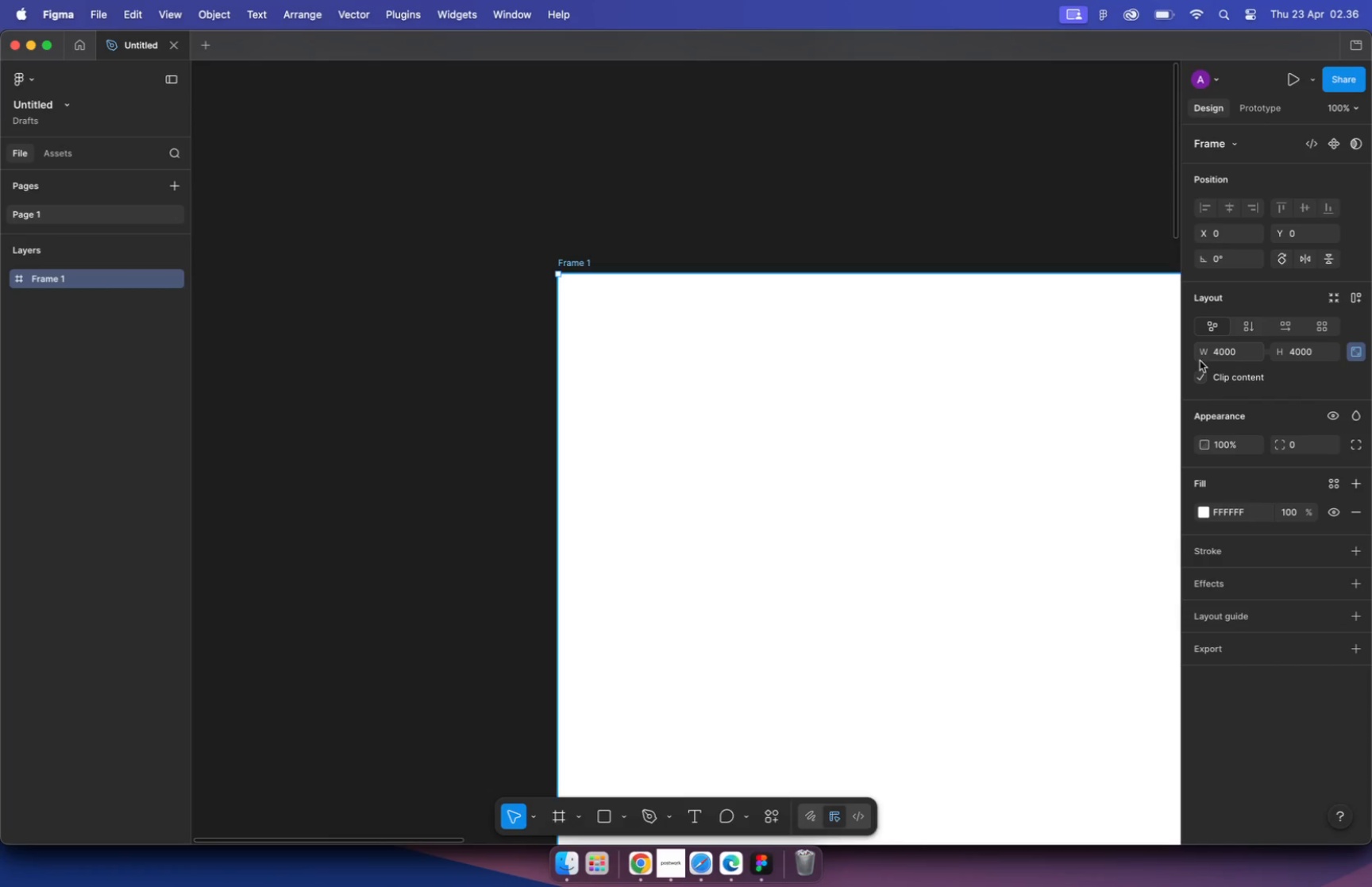 
hold_key(key=CommandLeft, duration=1.77)
scroll: coordinate [746, 505], scroll_direction: down, amount: 34.0
 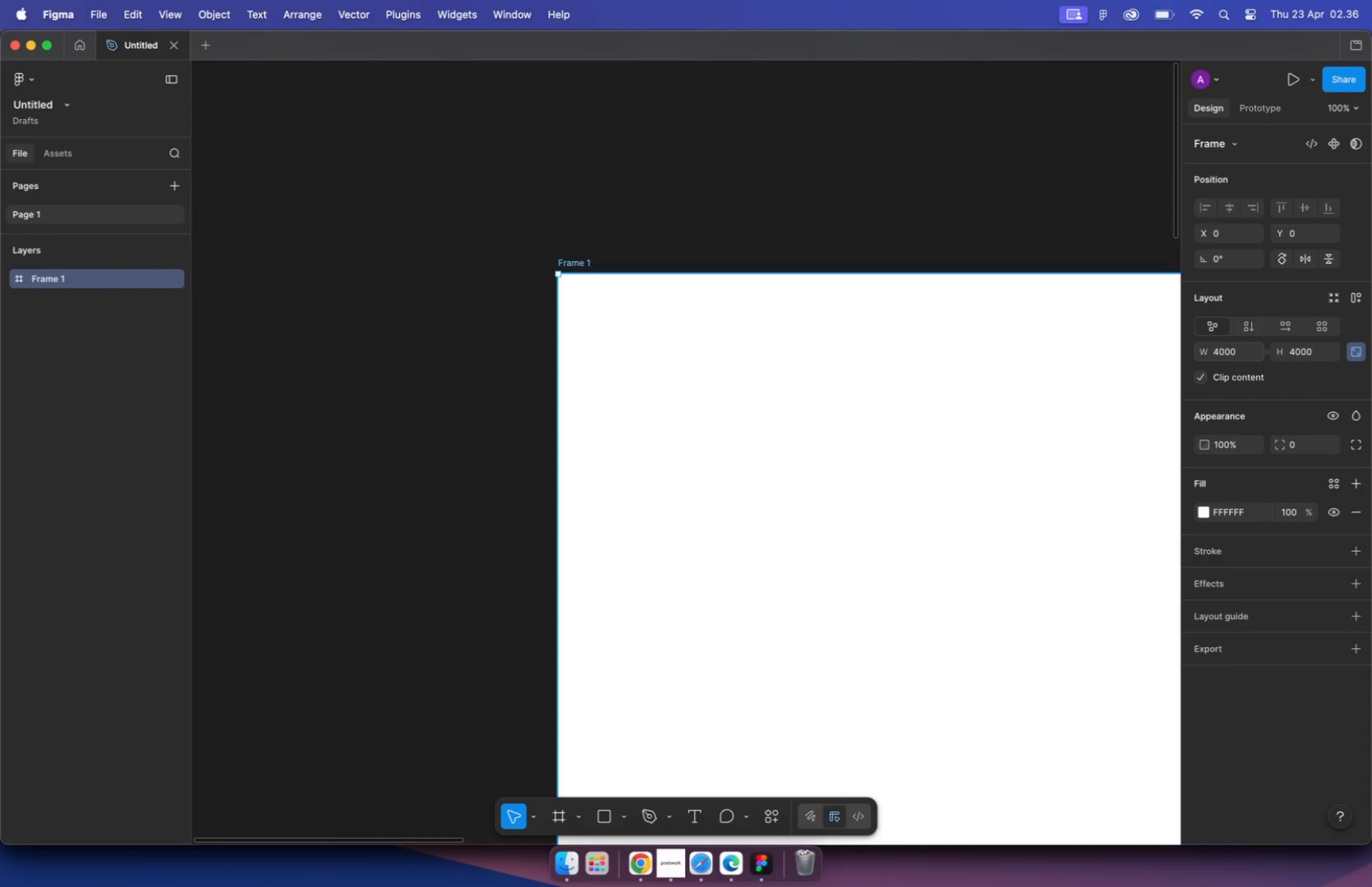 
hold_key(key=CommandLeft, duration=0.67)
scroll: coordinate [657, 410], scroll_direction: none, amount: 0.0
 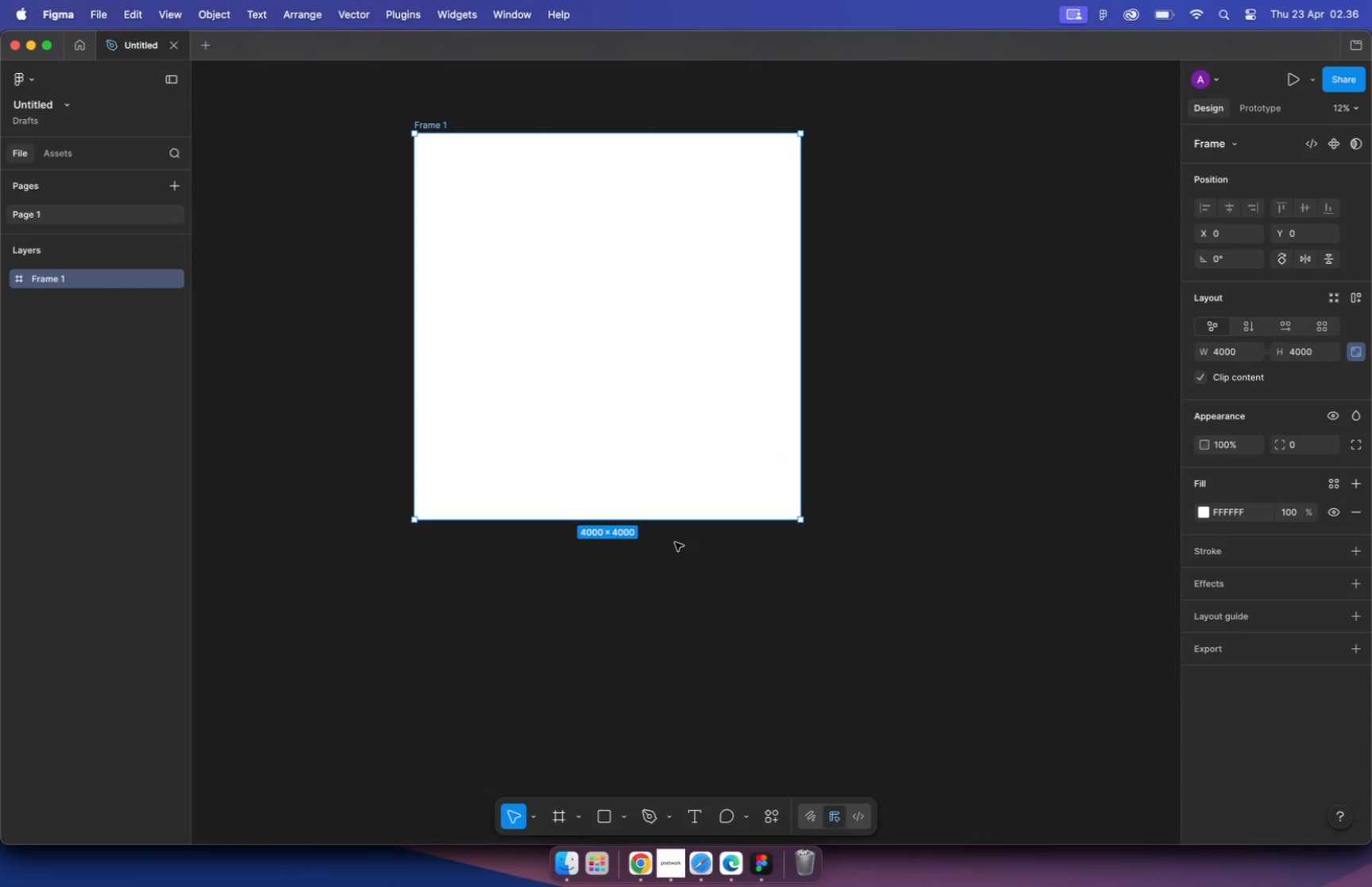 
left_click([1320, 353])
 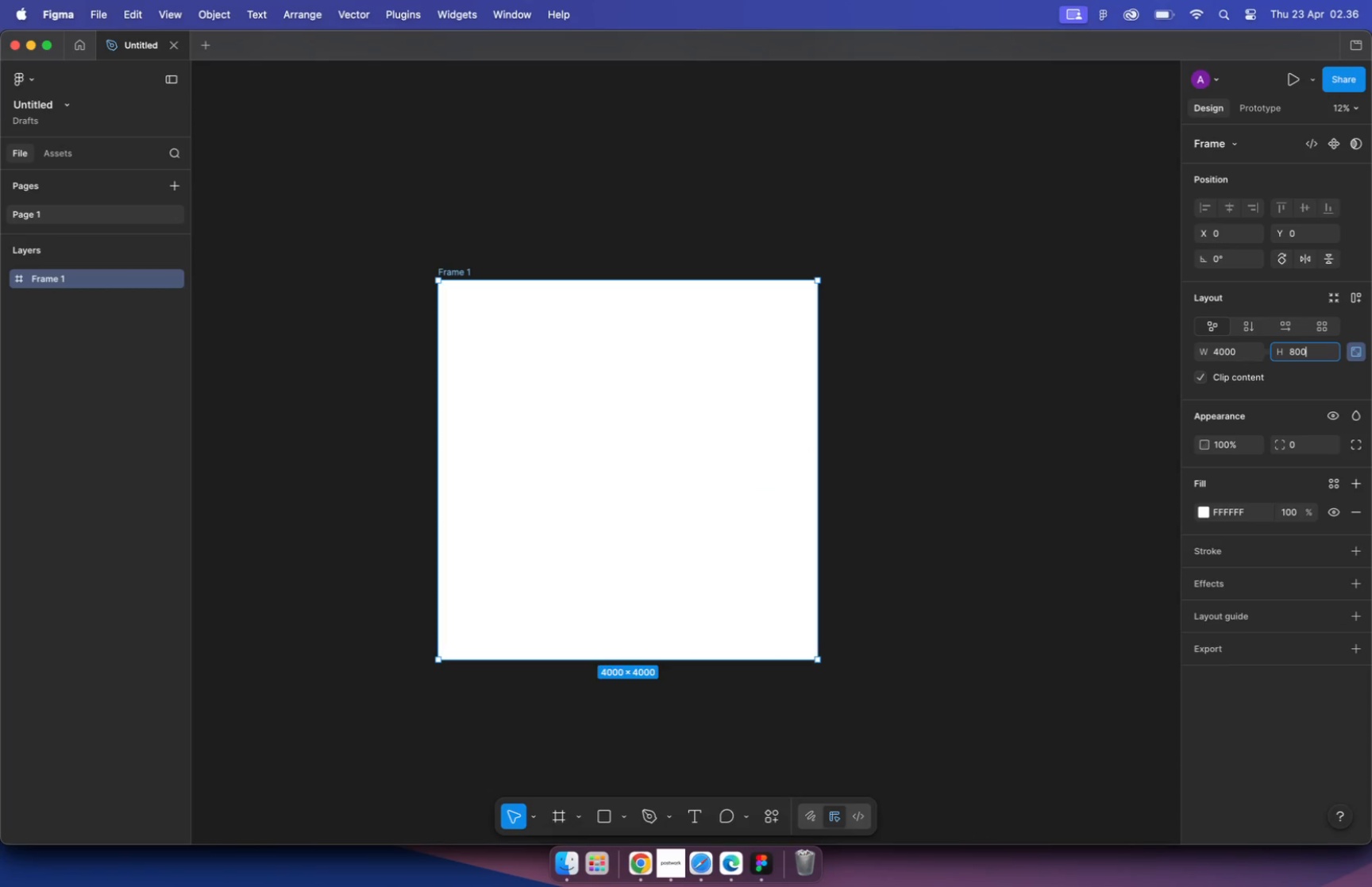 
type(8000)
 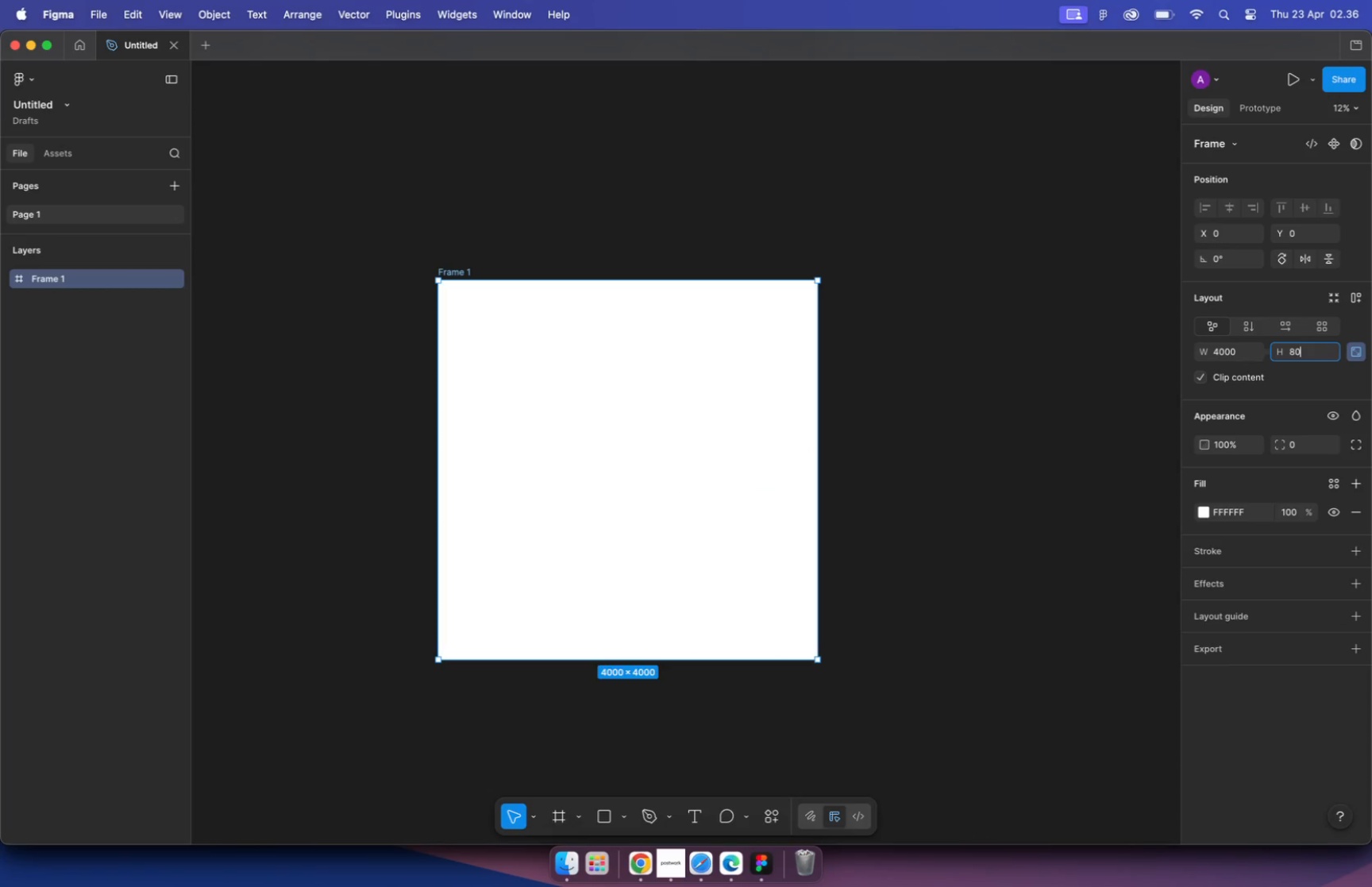 
key(Enter)
 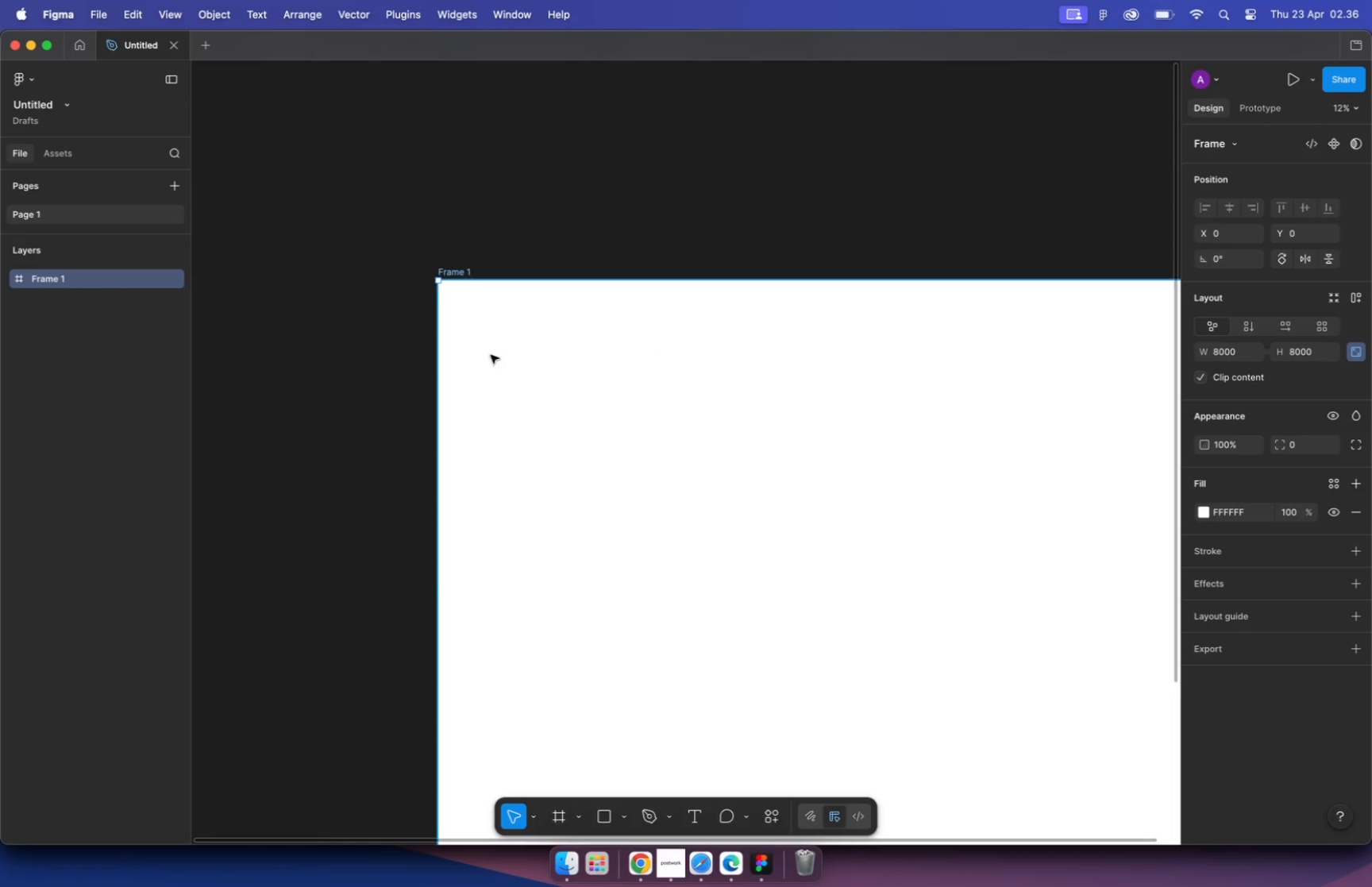 
hold_key(key=CommandLeft, duration=2.0)
scroll: coordinate [478, 416], scroll_direction: down, amount: 13.0
 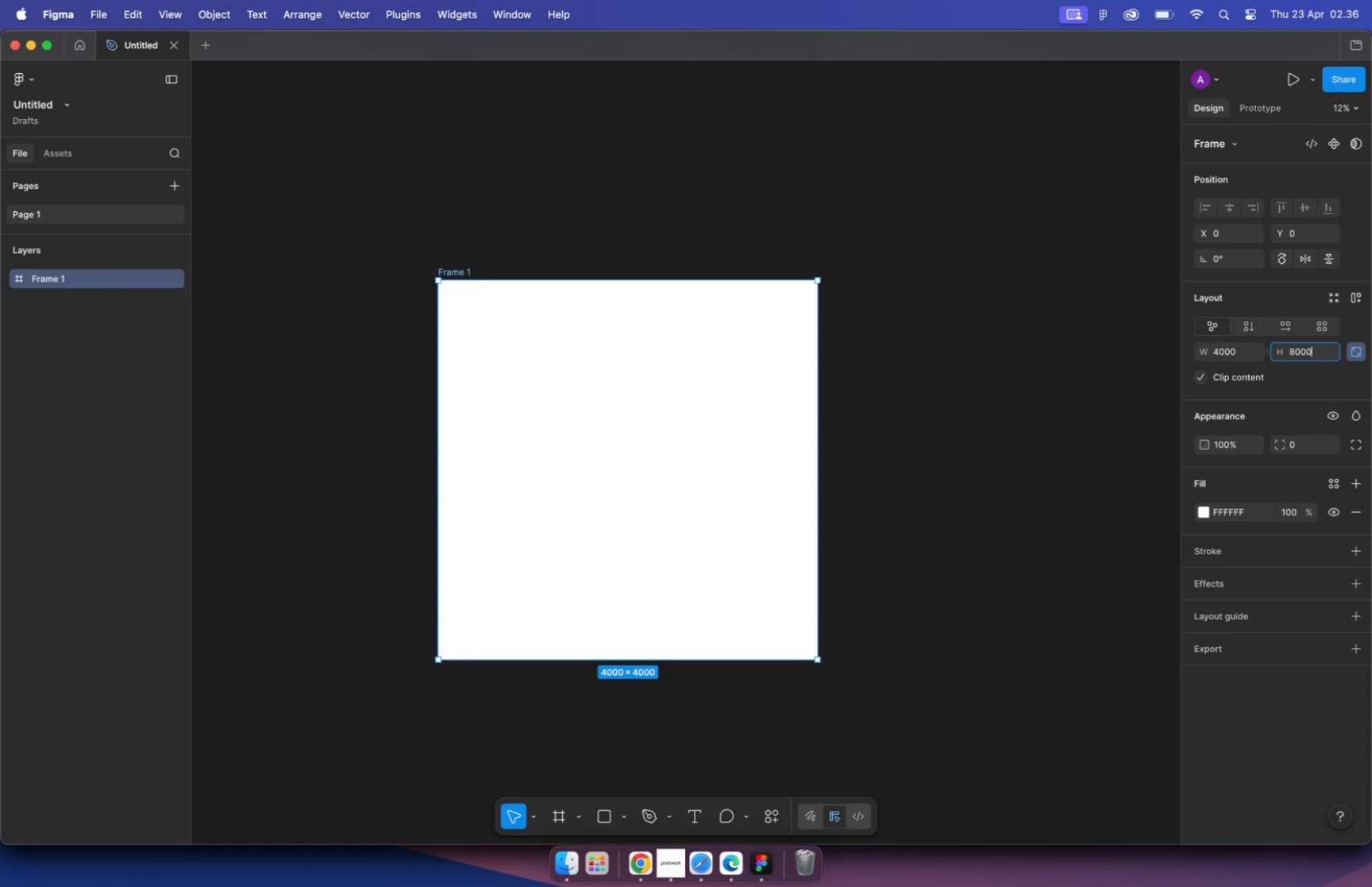 
left_click([810, 428])
 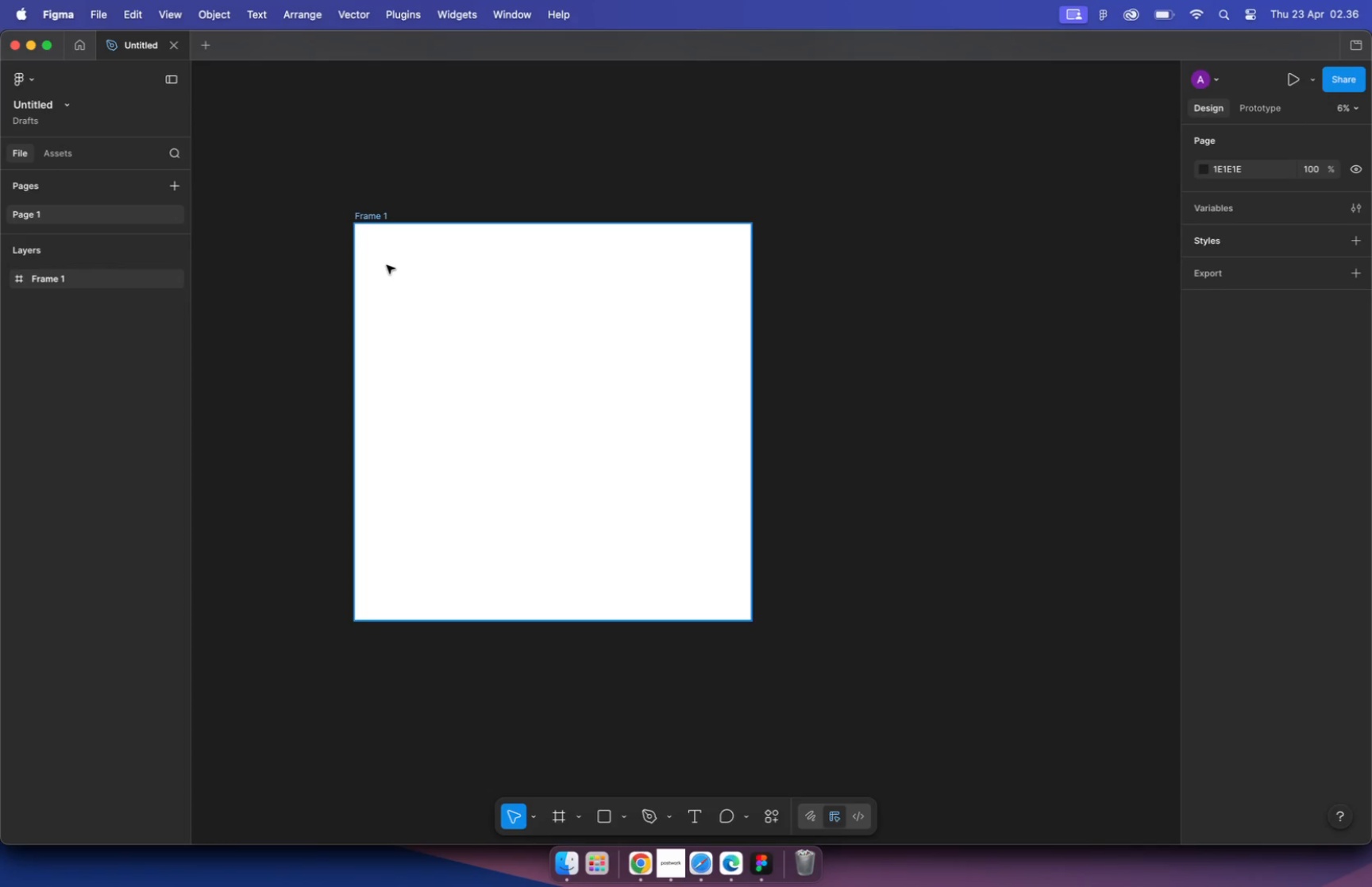 
hold_key(key=CommandLeft, duration=1.23)
scroll: coordinate [416, 335], scroll_direction: up, amount: 10.0
 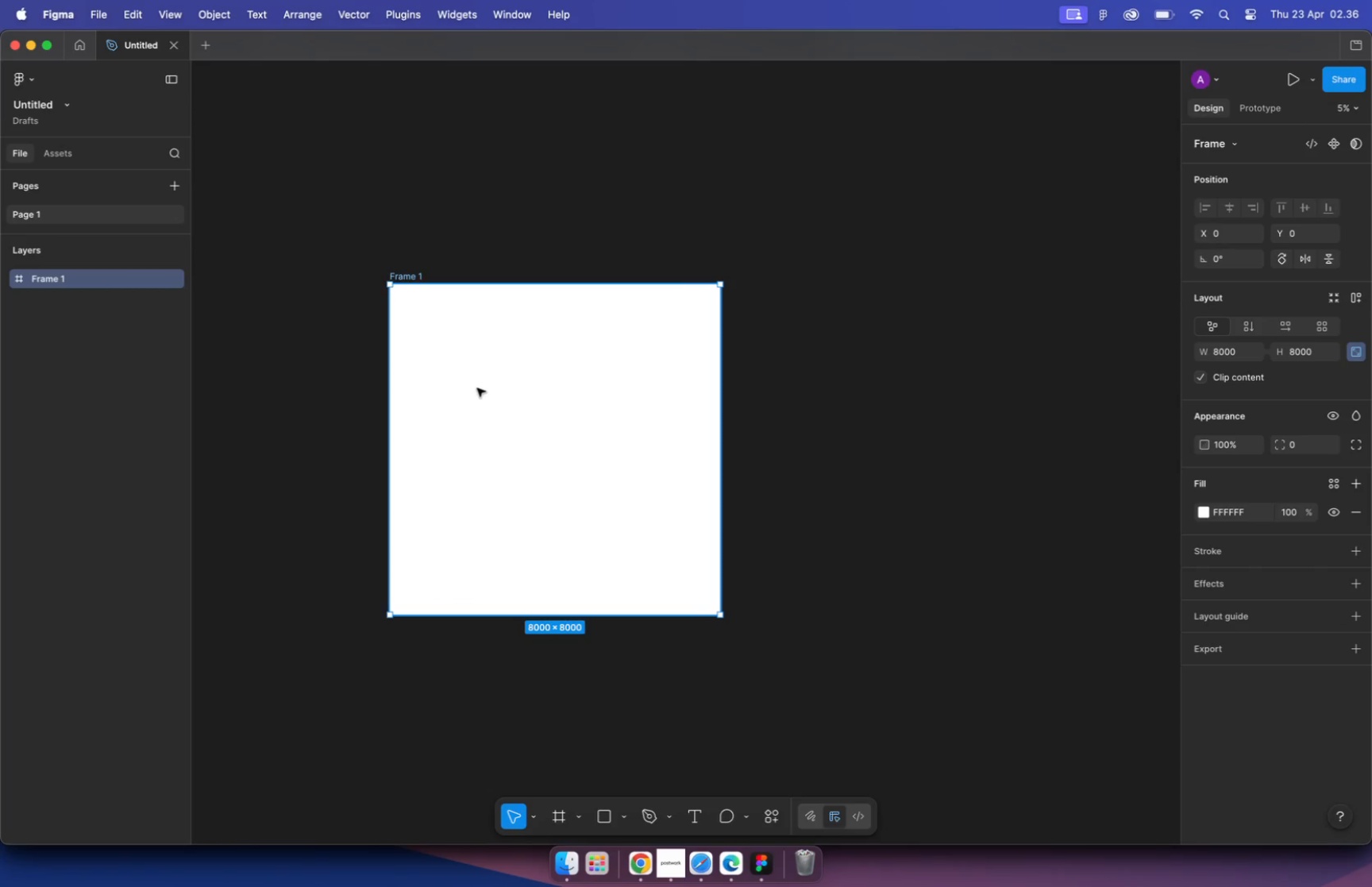 
scroll: coordinate [380, 265], scroll_direction: down, amount: 10.0
 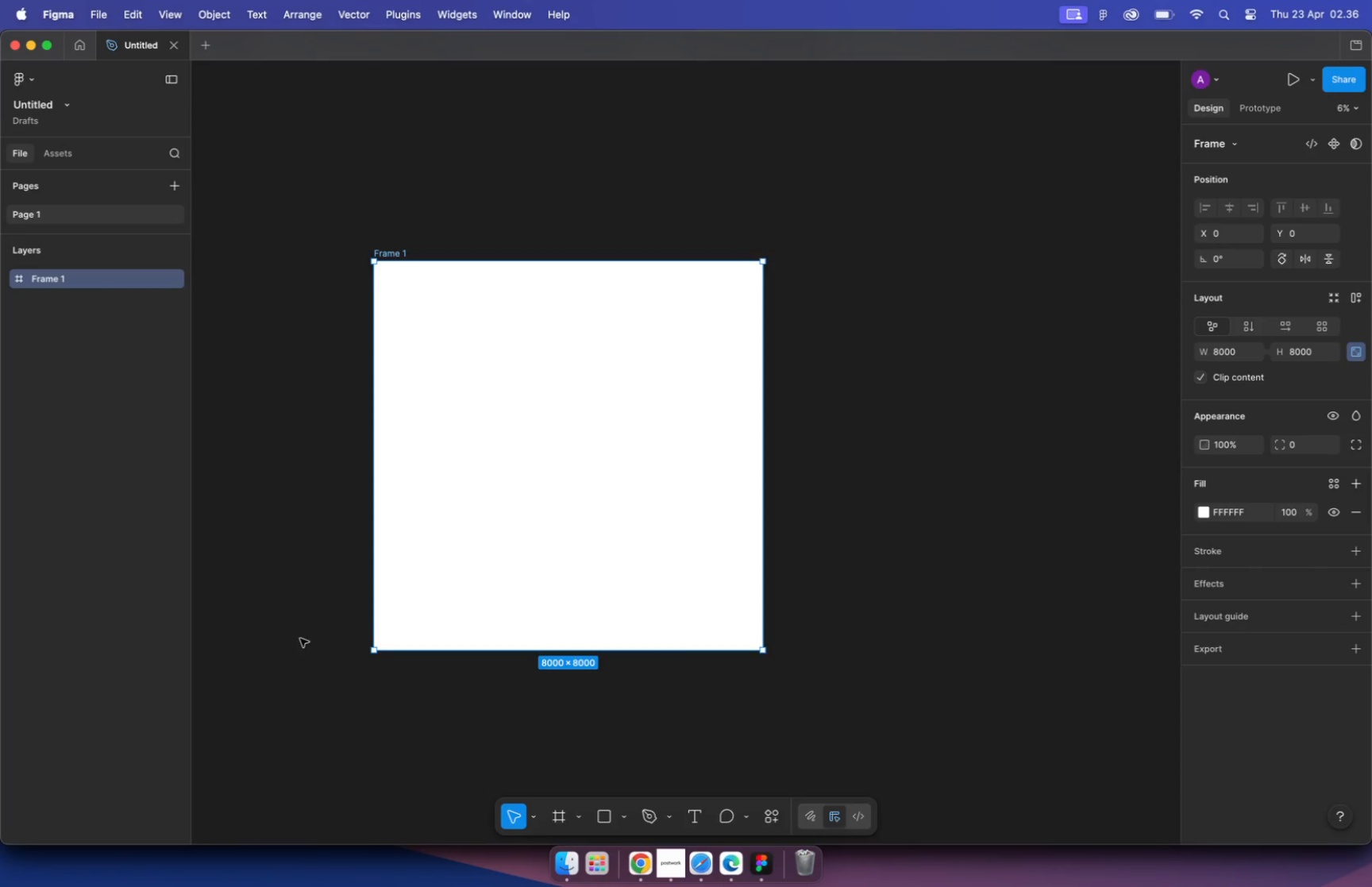 
hold_key(key=CommandLeft, duration=0.45)
scroll: coordinate [390, 255], scroll_direction: up, amount: 2.0
 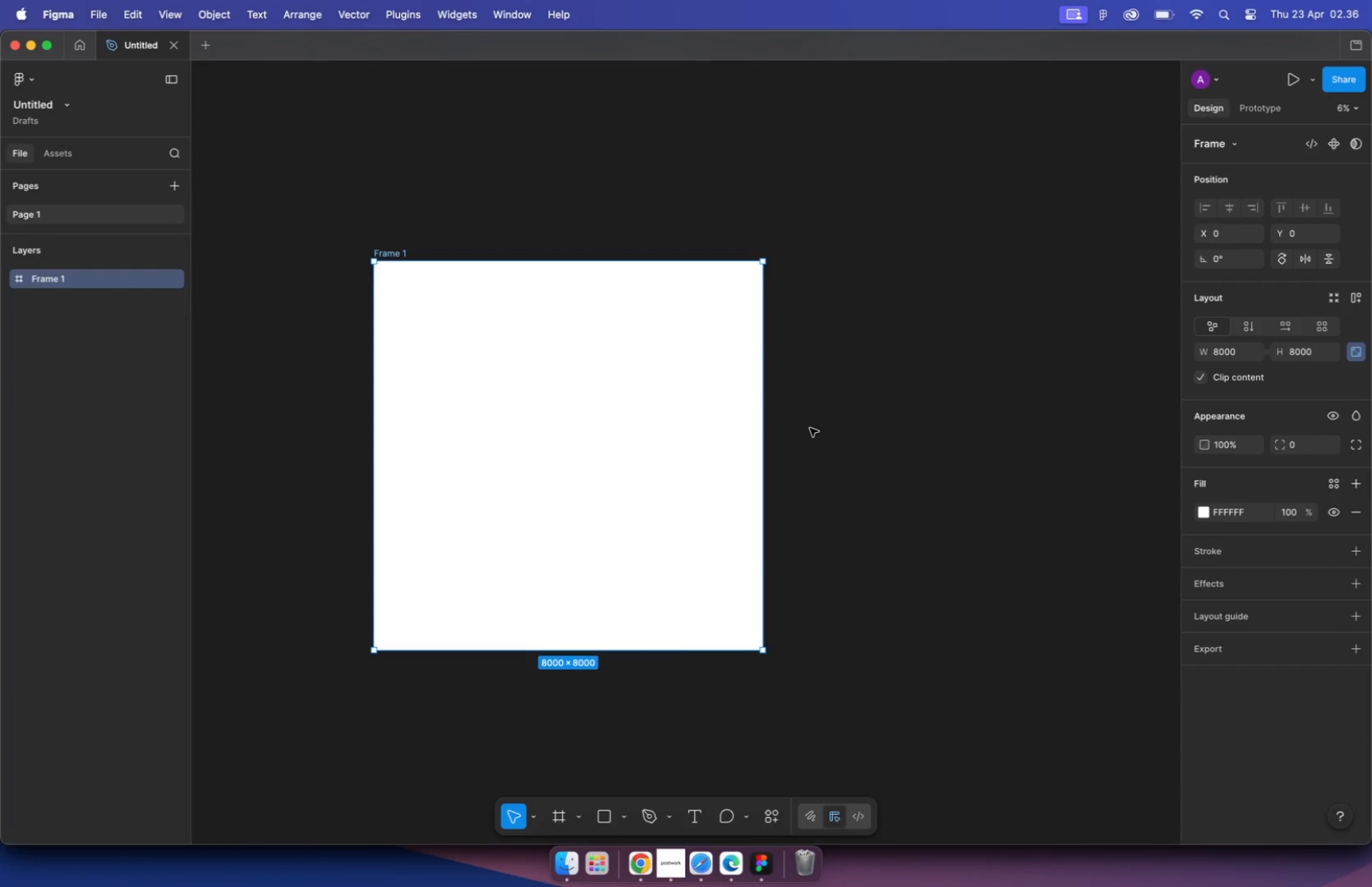 
key(R)
 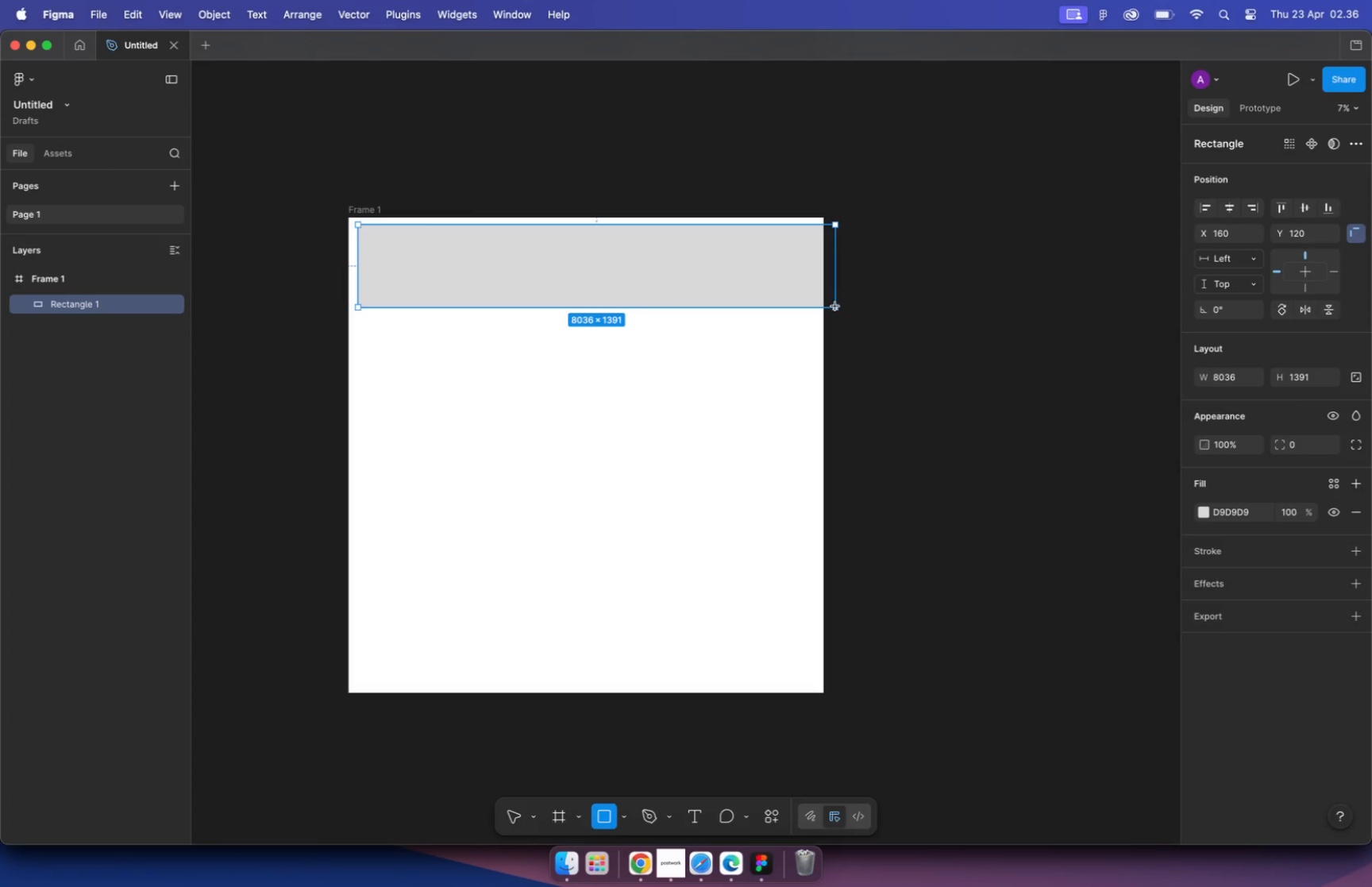 
left_click_drag(start_coordinate=[357, 225], to_coordinate=[824, 307])
 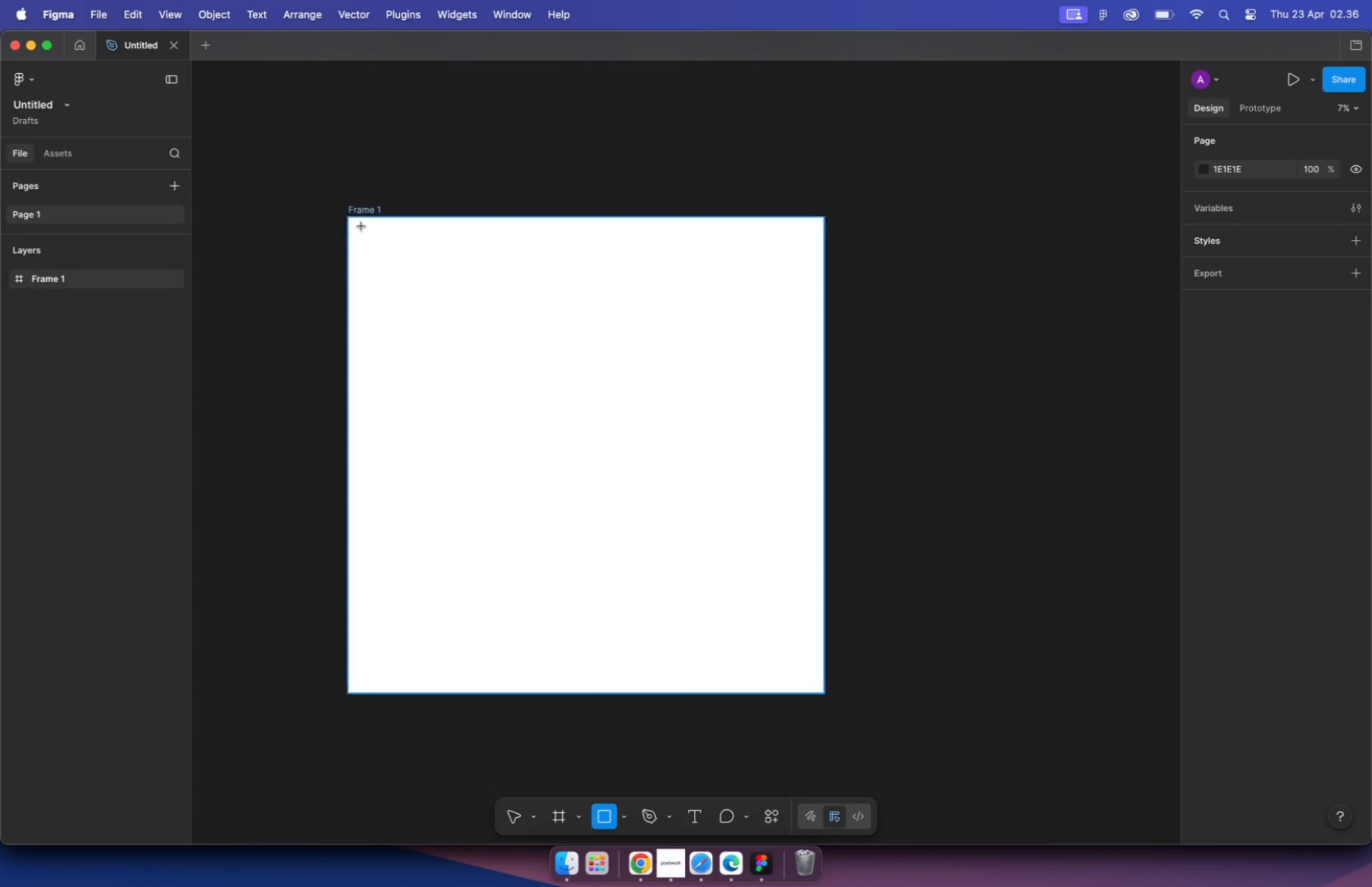 
hold_key(key=CommandLeft, duration=0.42)
scroll: coordinate [337, 253], scroll_direction: up, amount: 4.0
 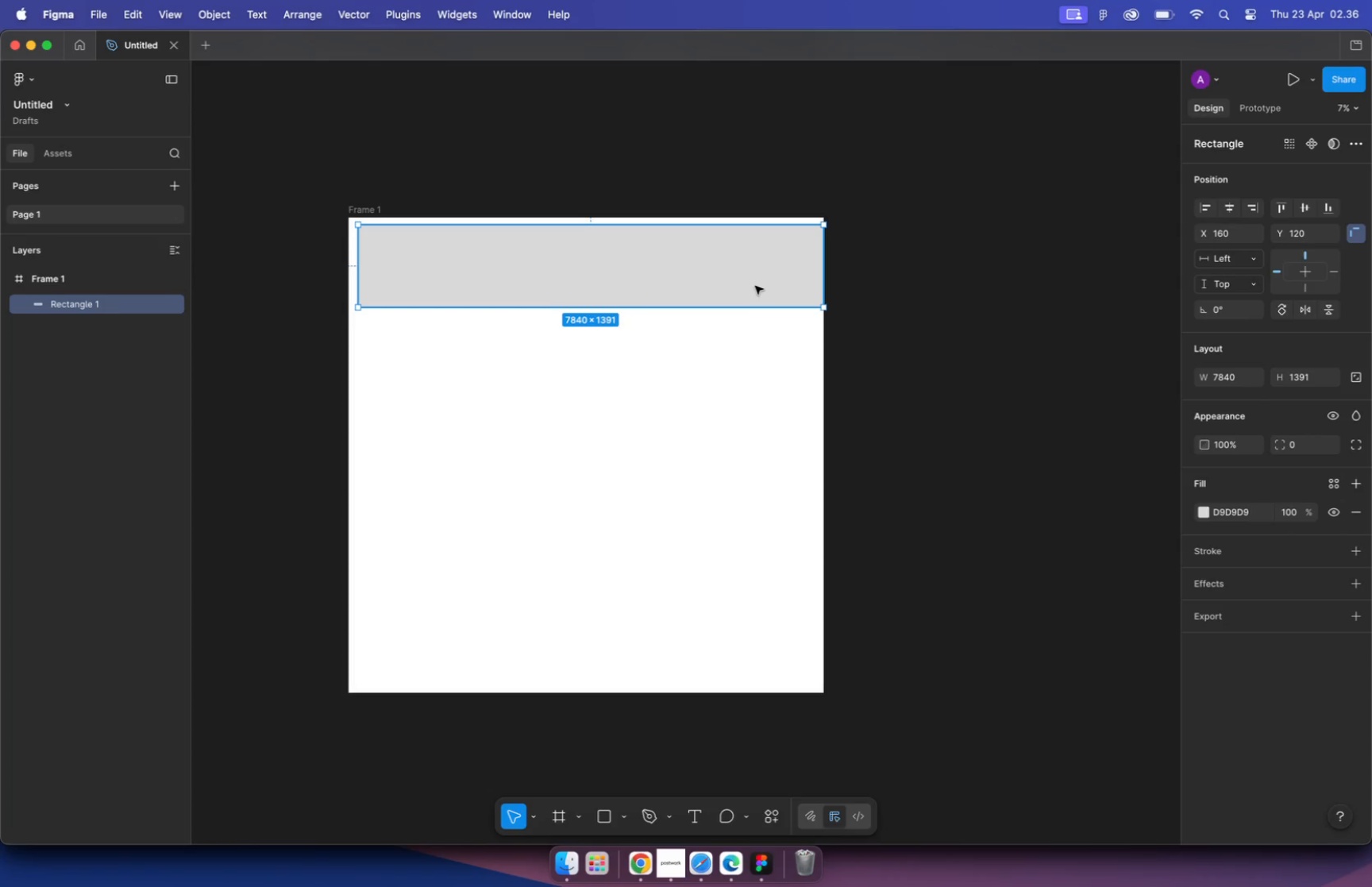 
left_click_drag(start_coordinate=[625, 270], to_coordinate=[617, 270])
 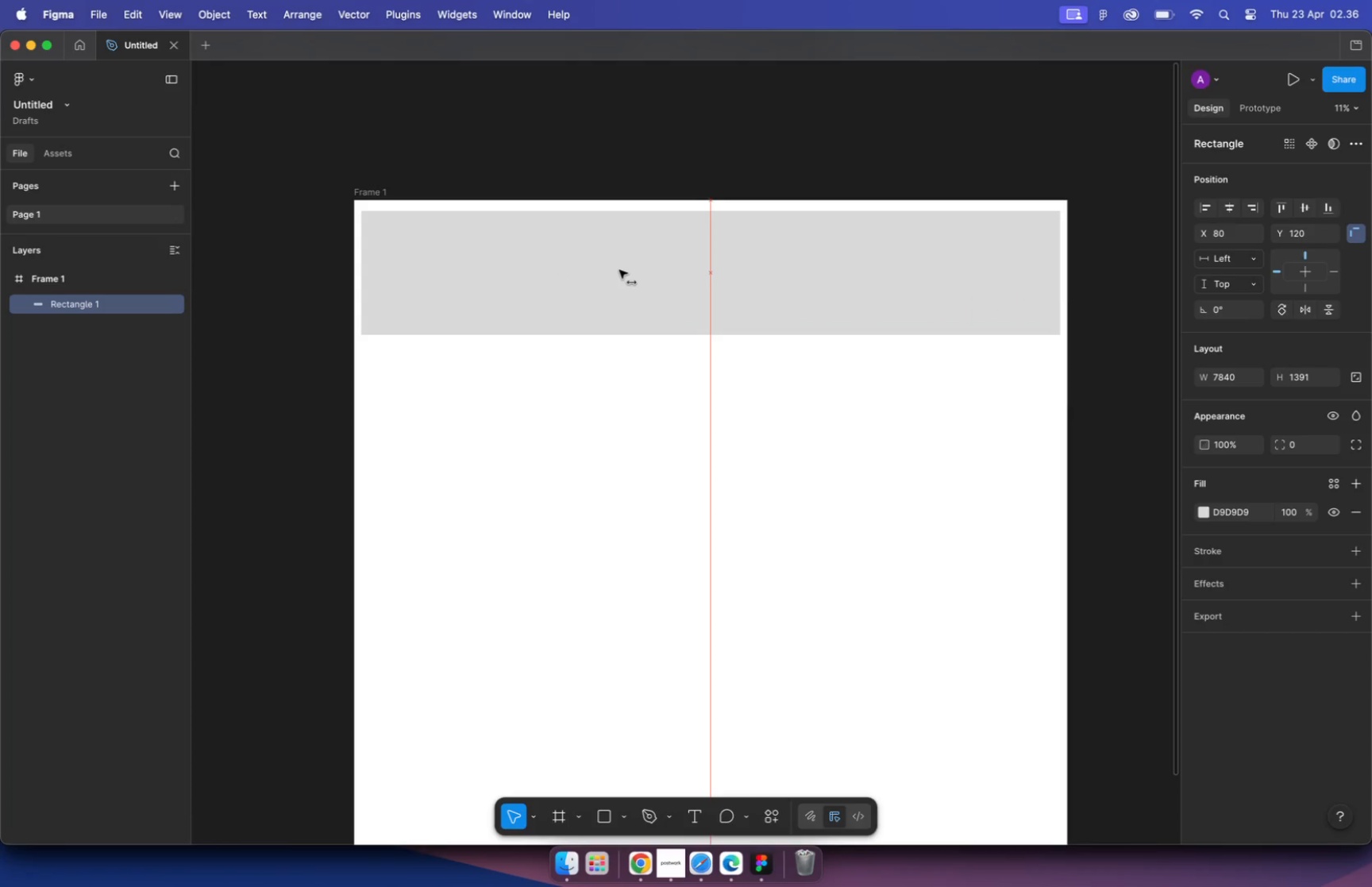 
hold_key(key=ShiftLeft, duration=2.27)
 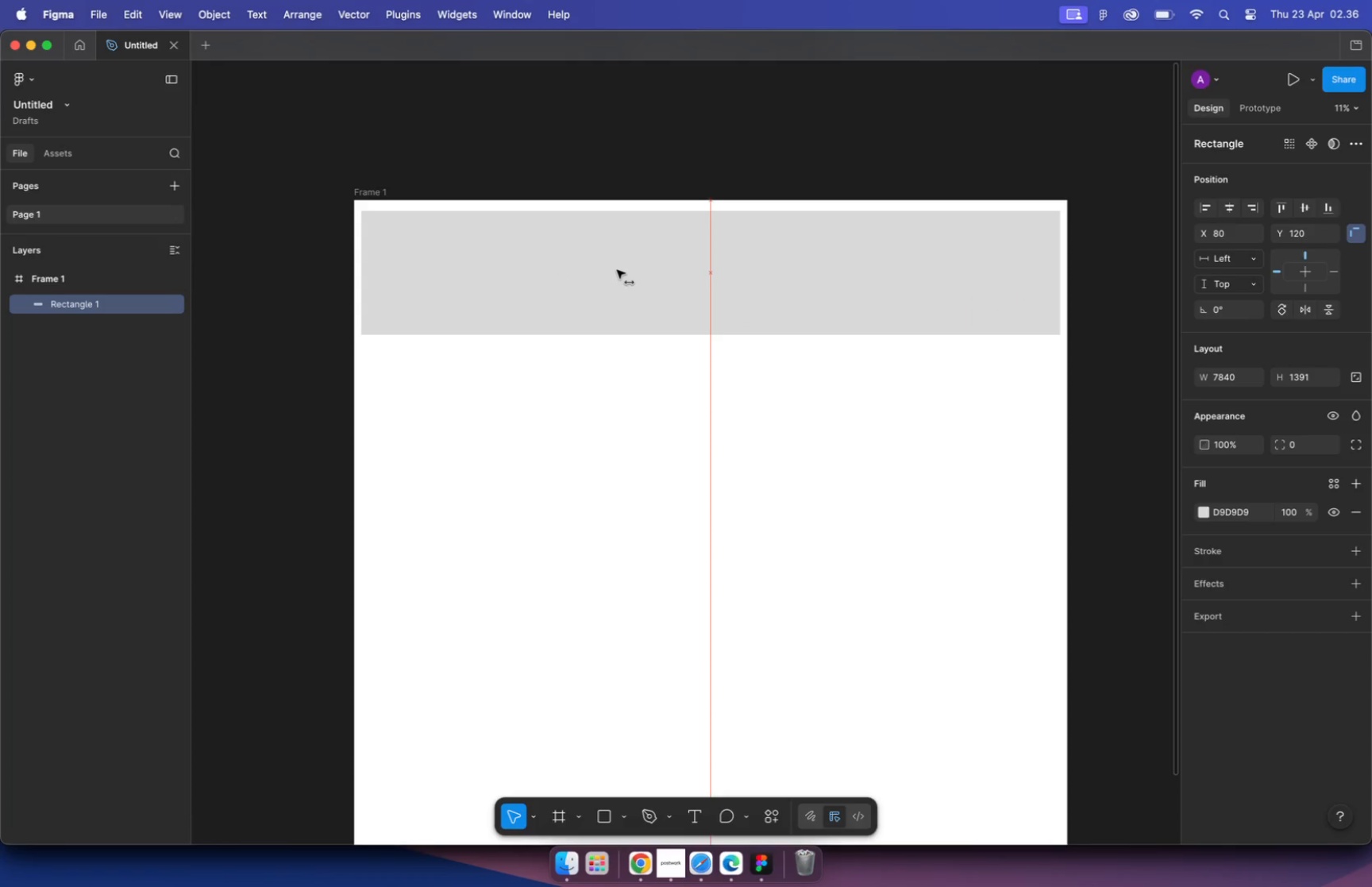 
left_click([689, 307])
 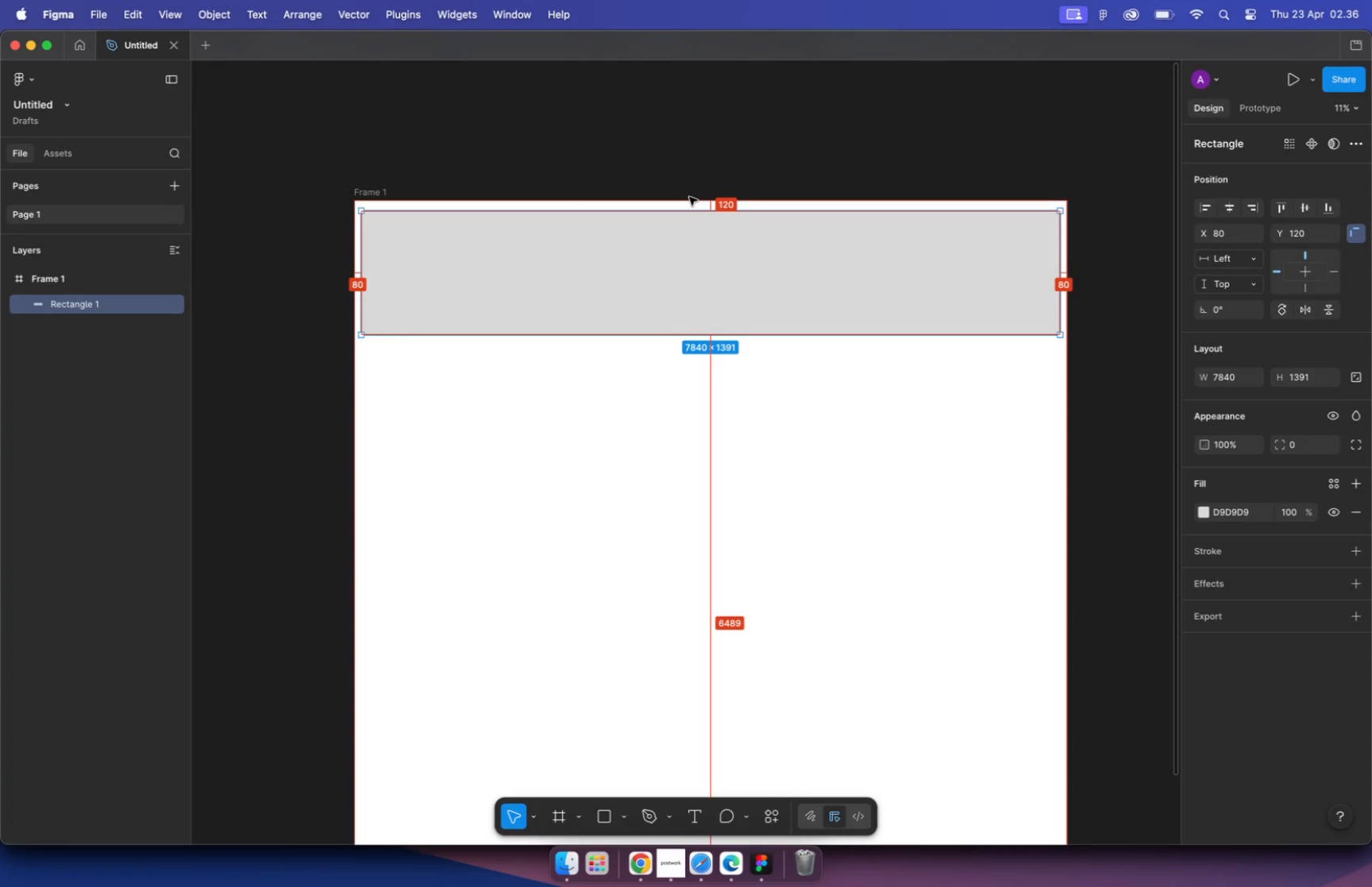 
key(Alt+Shift+ArrowUp)
 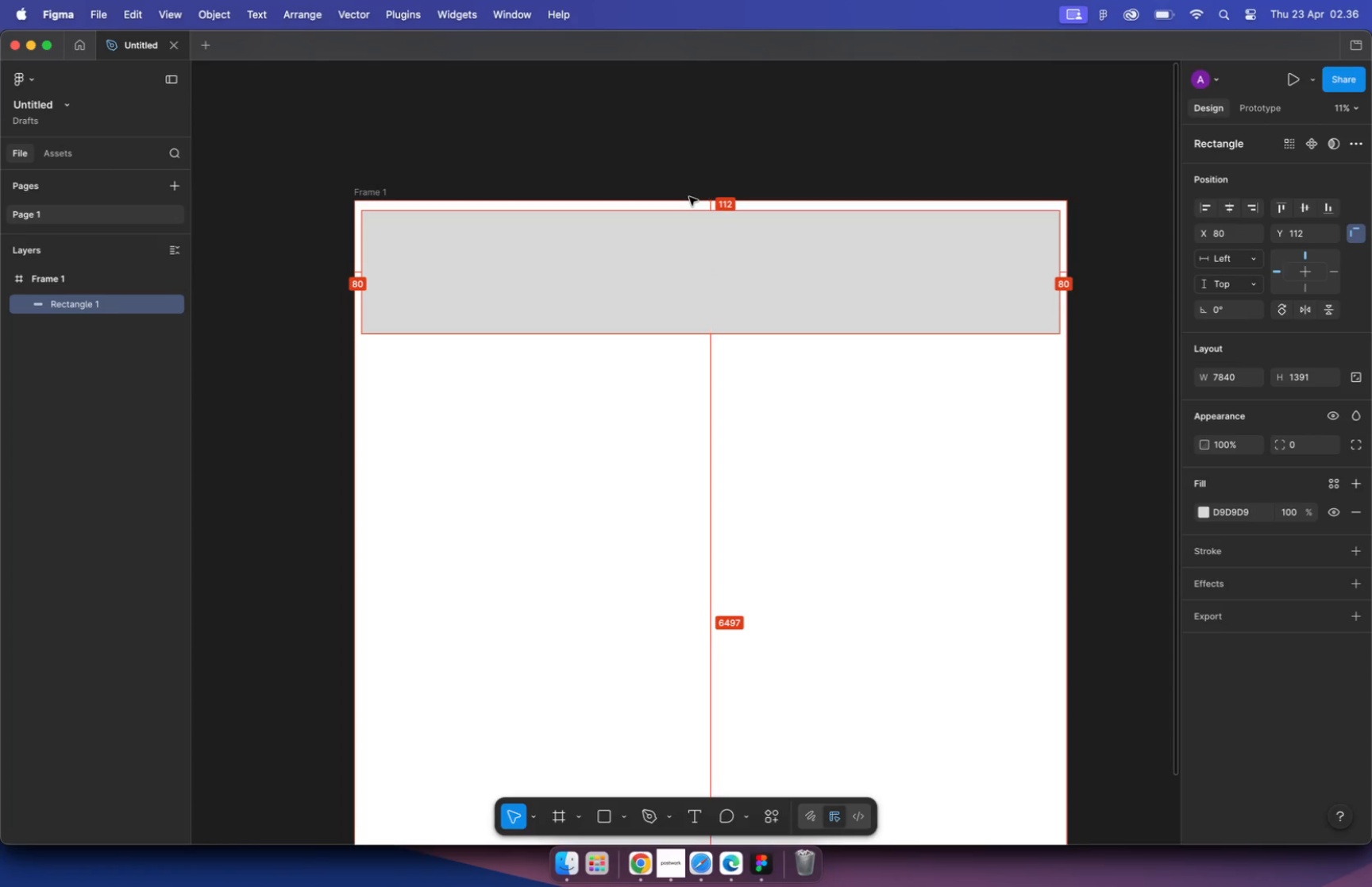 
key(Alt+Shift+ArrowUp)
 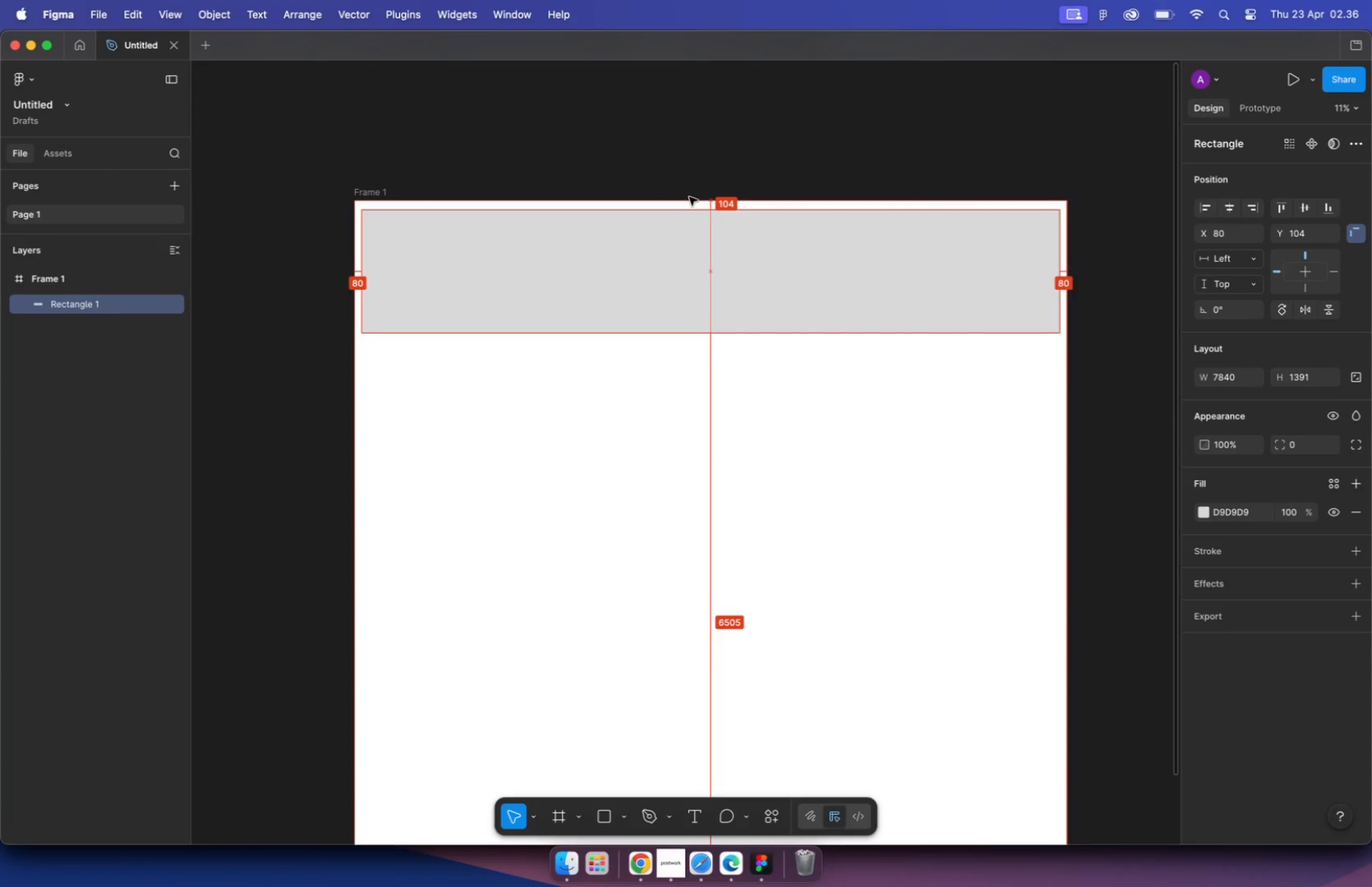 
key(Alt+Shift+ArrowUp)
 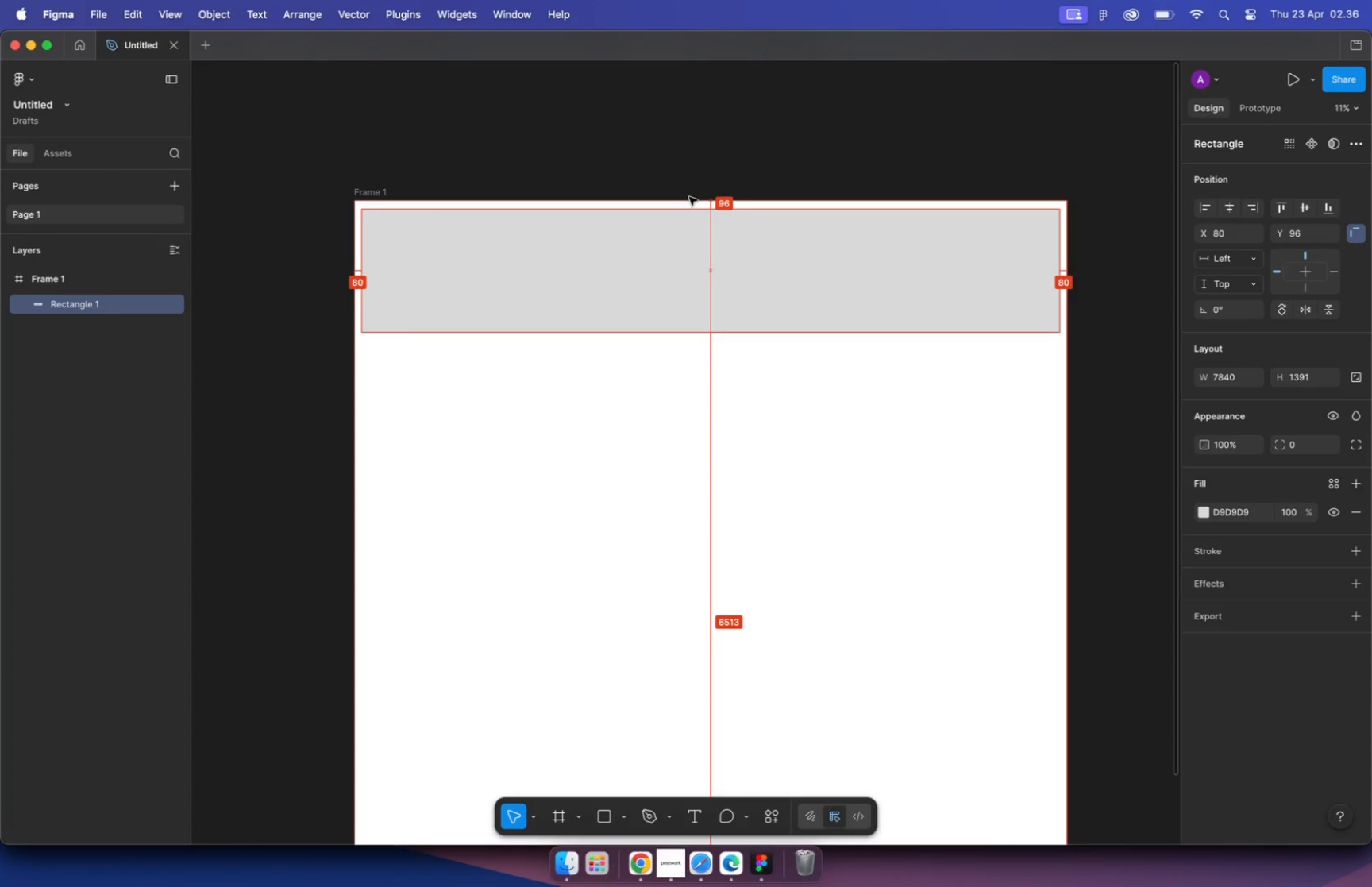 
key(Alt+Shift+ArrowUp)
 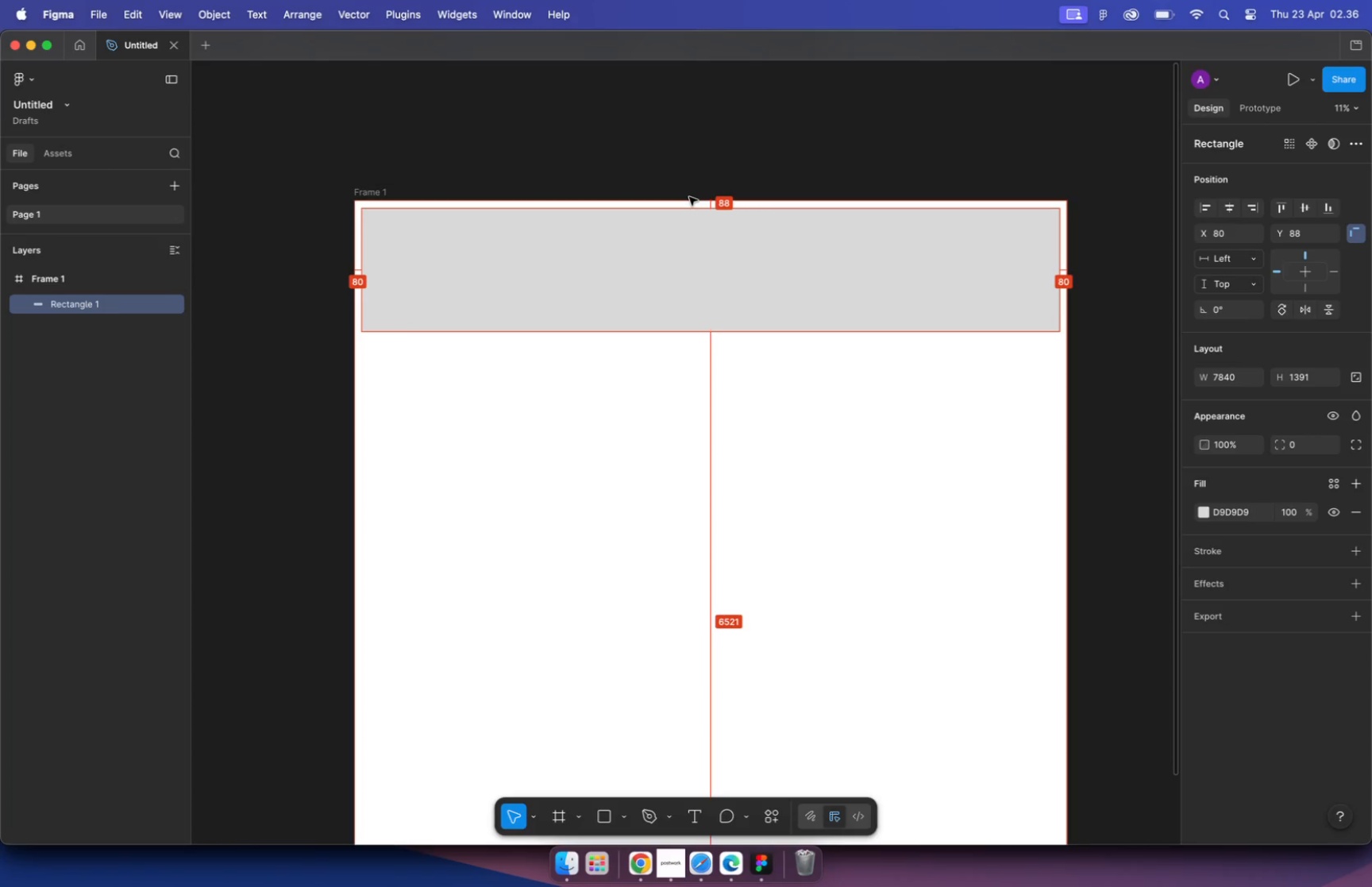 
key(Alt+Shift+ArrowUp)
 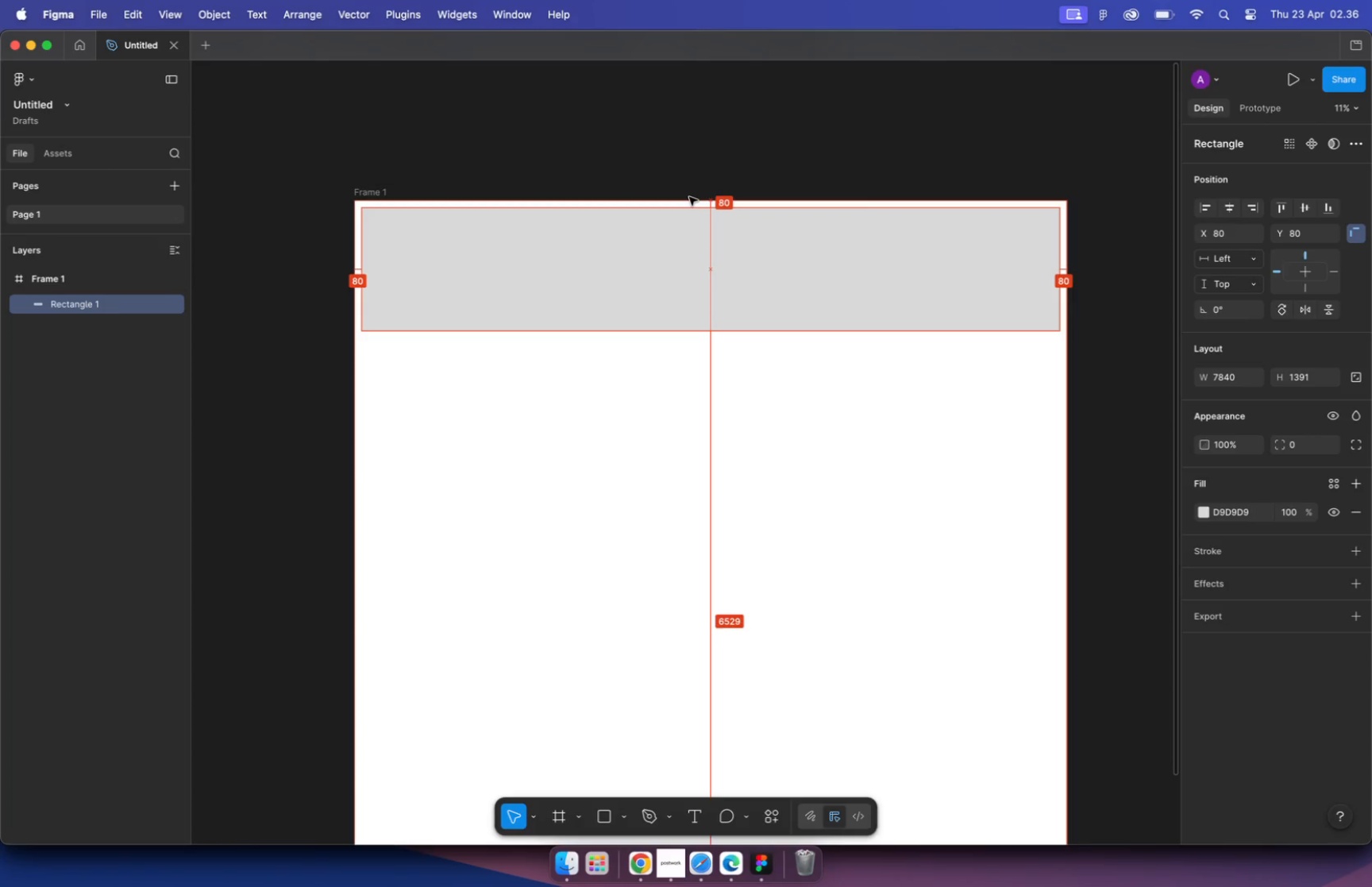 
left_click([662, 476])
 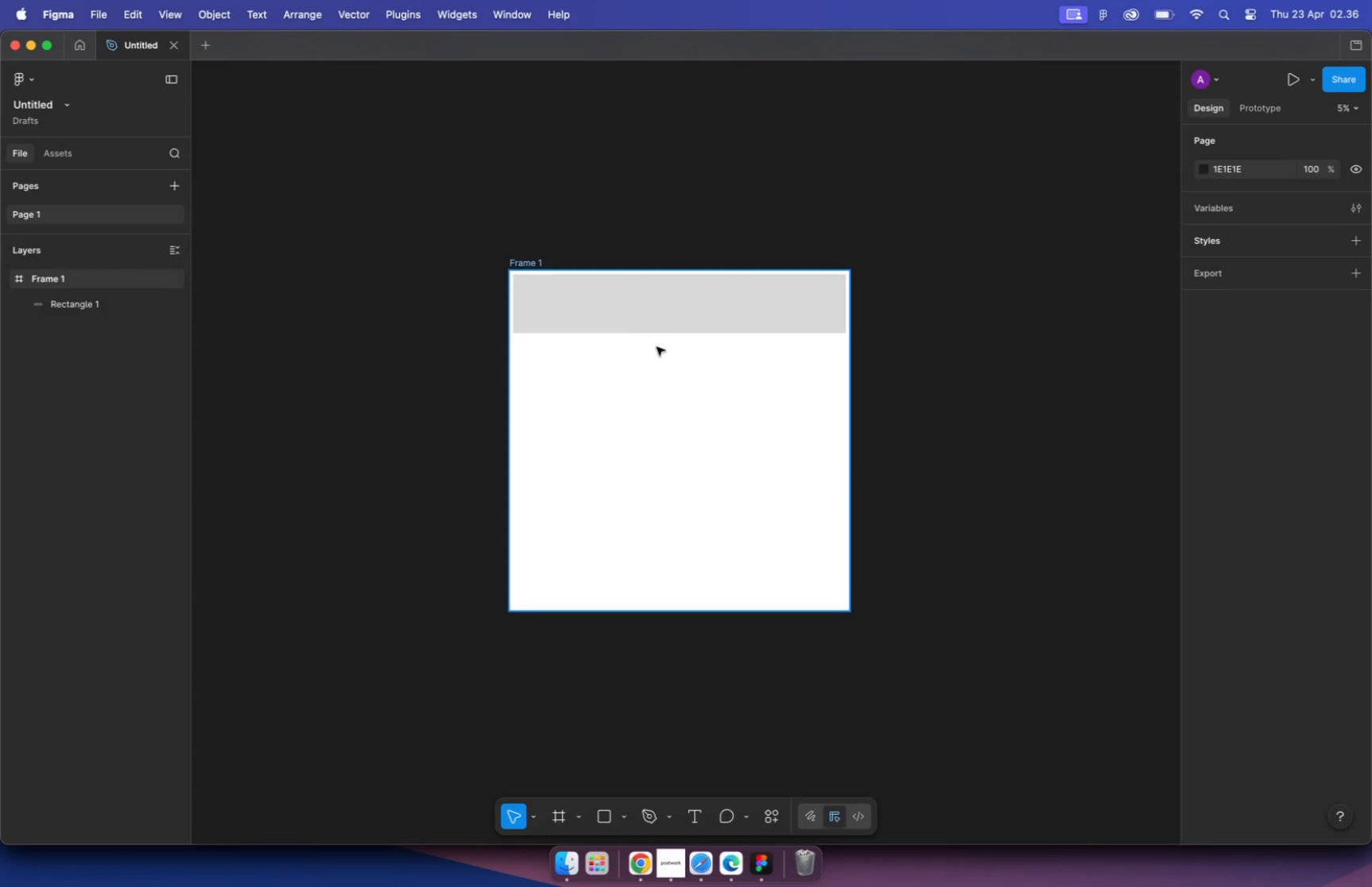 
hold_key(key=CommandLeft, duration=0.65)
scroll: coordinate [652, 334], scroll_direction: down, amount: 11.0
 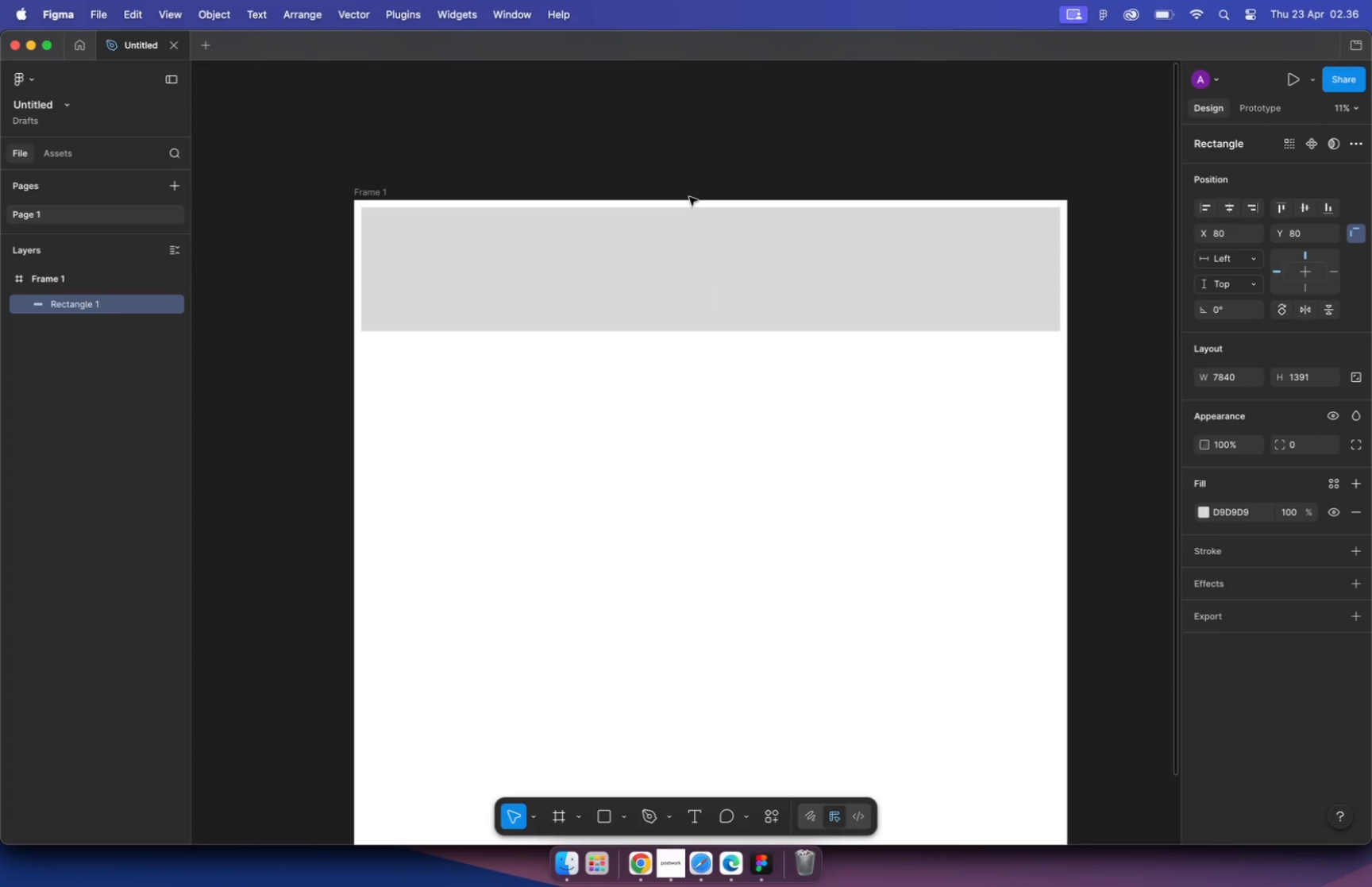 
left_click([675, 326])
 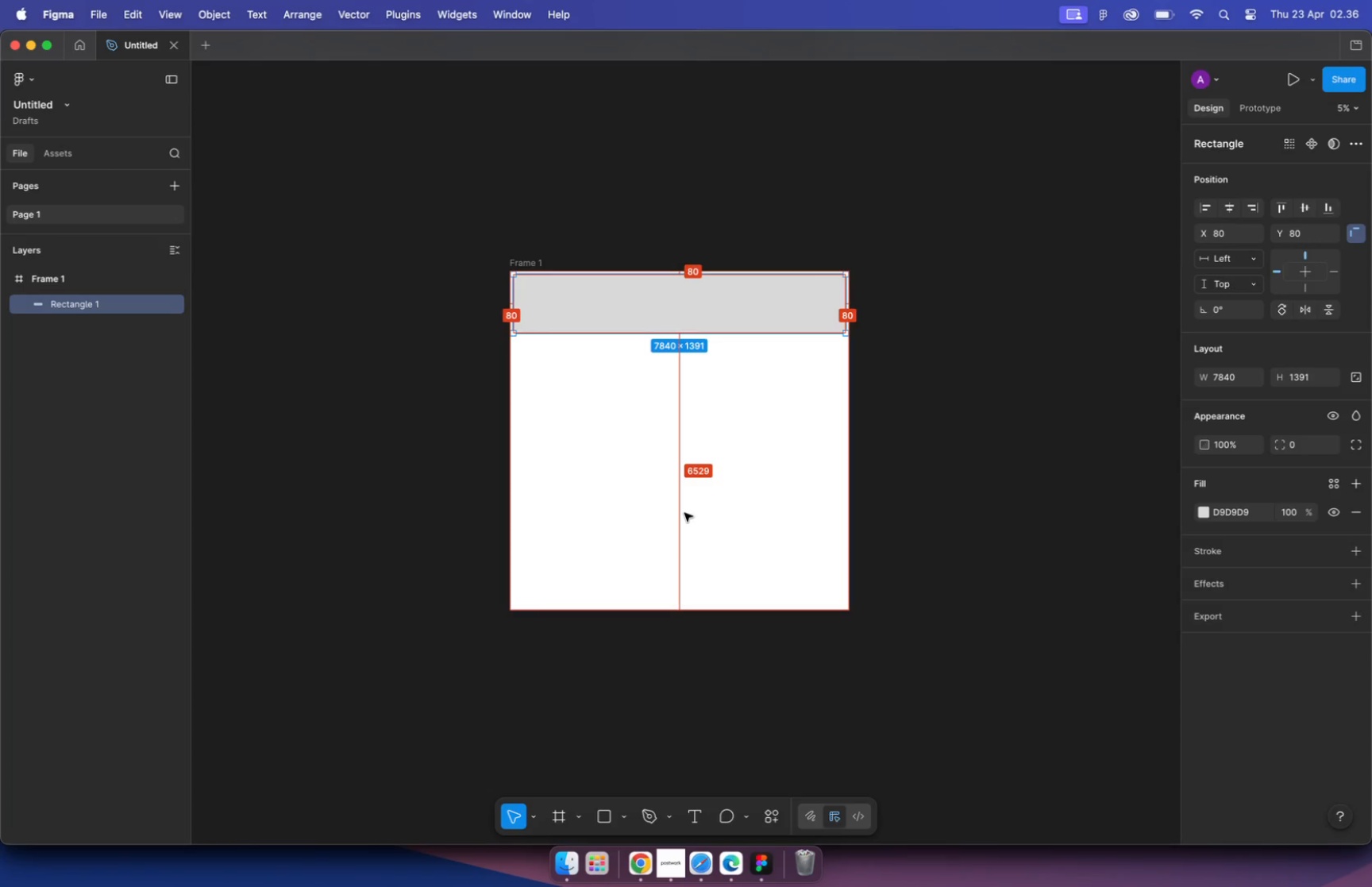 
hold_key(key=OptionLeft, duration=1.97)
 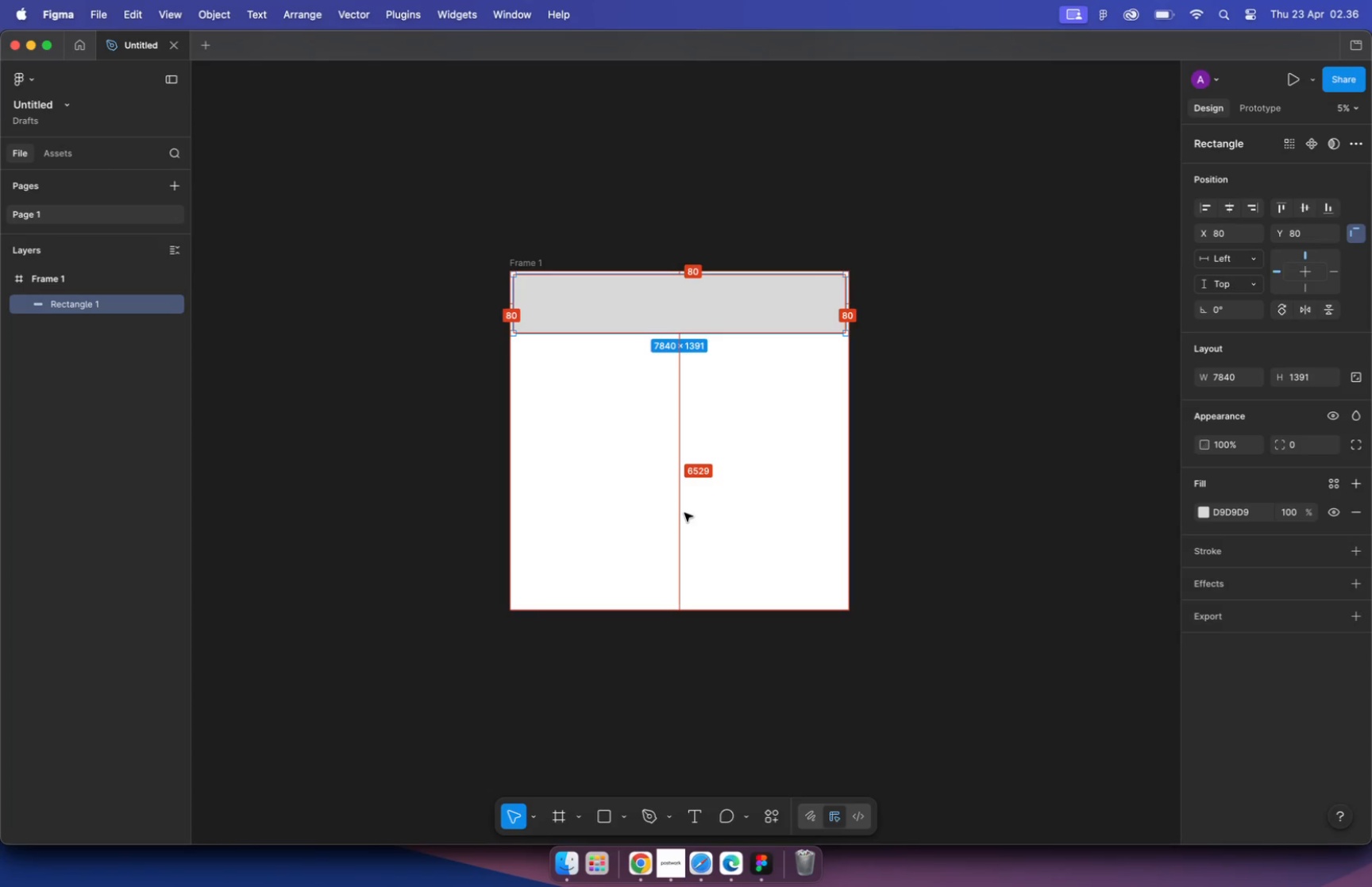 
hold_key(key=OptionLeft, duration=3.37)
 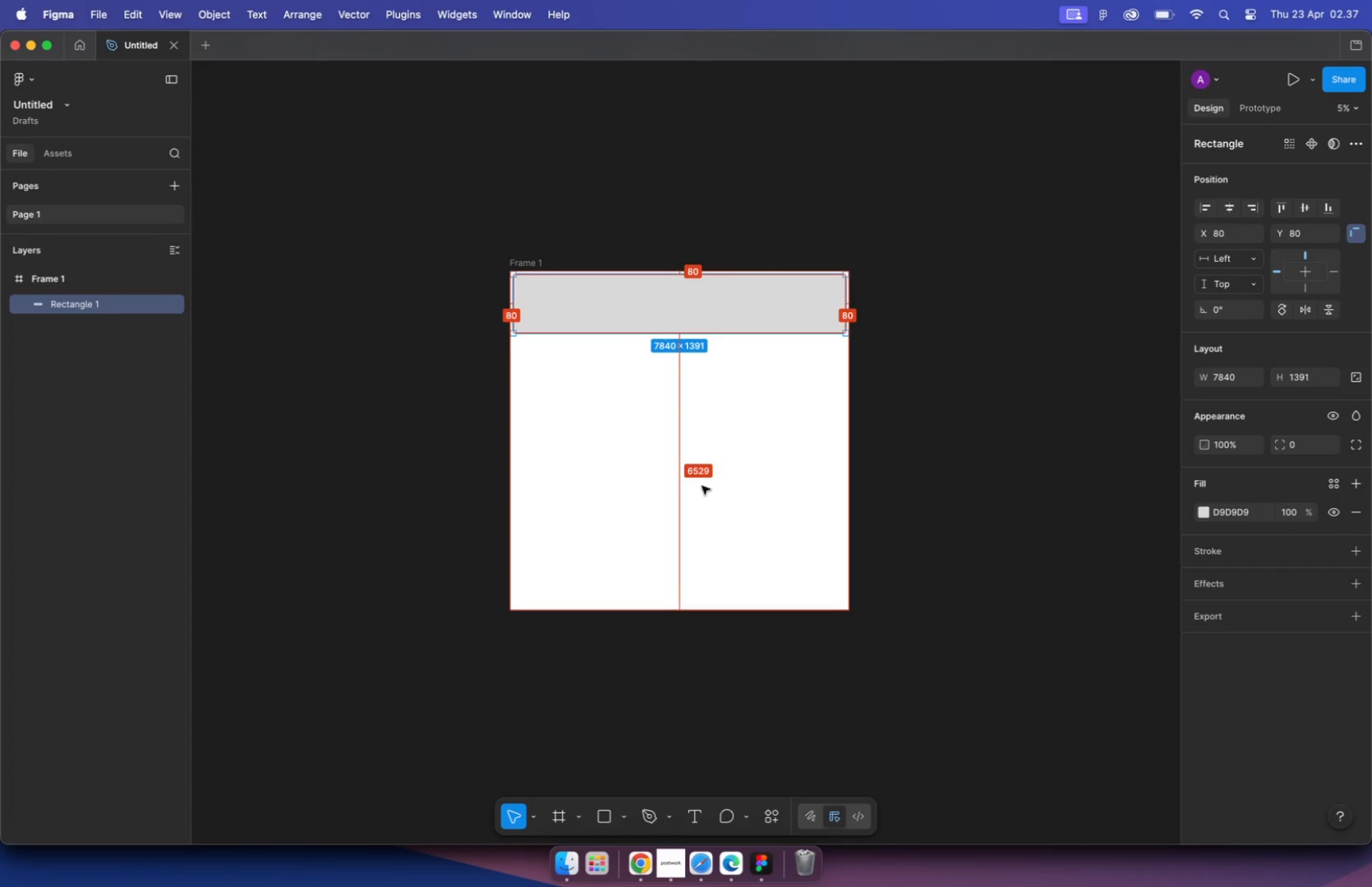 
left_click_drag(start_coordinate=[696, 332], to_coordinate=[675, 607])
 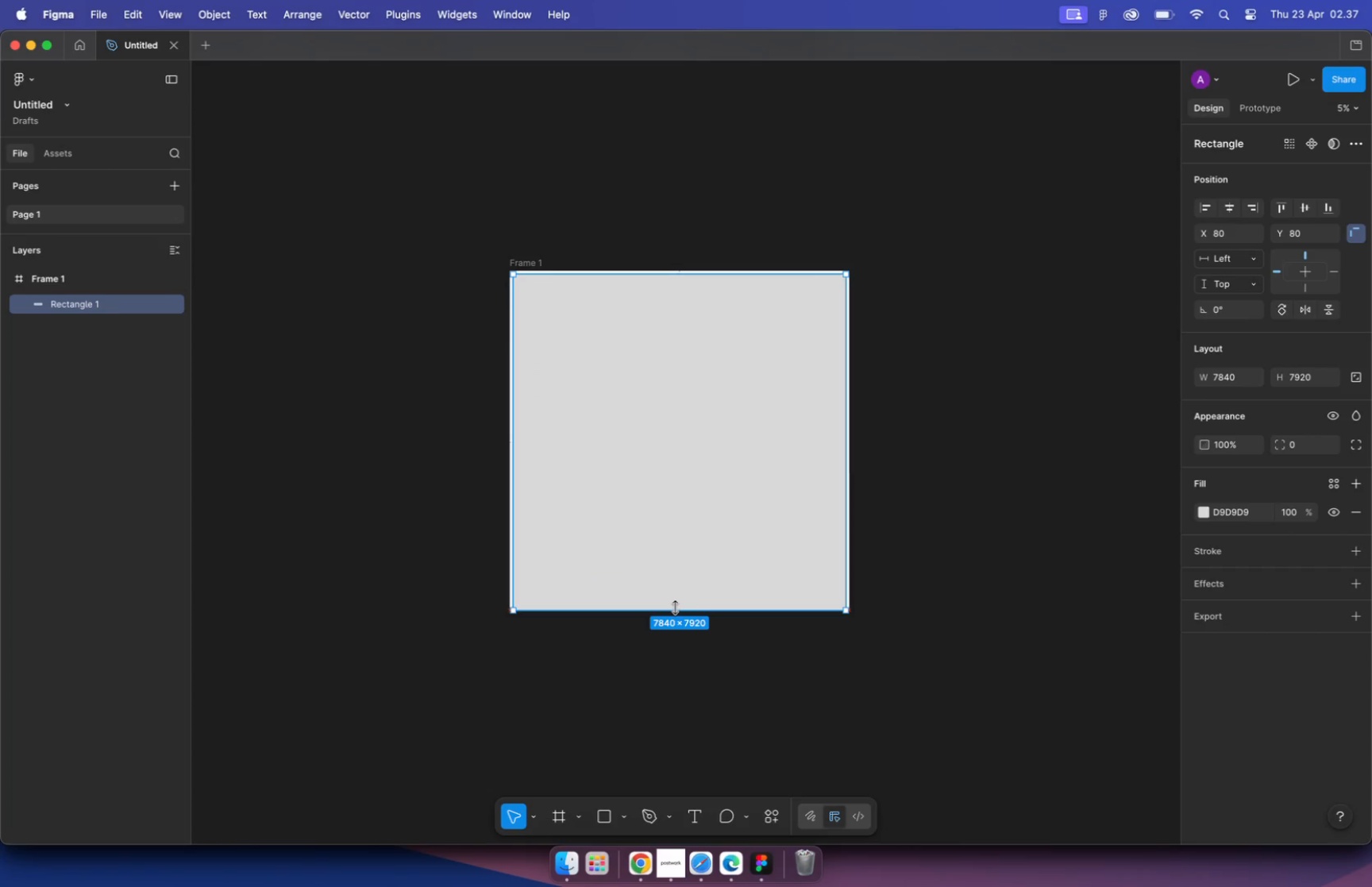 
left_click([1315, 380])
 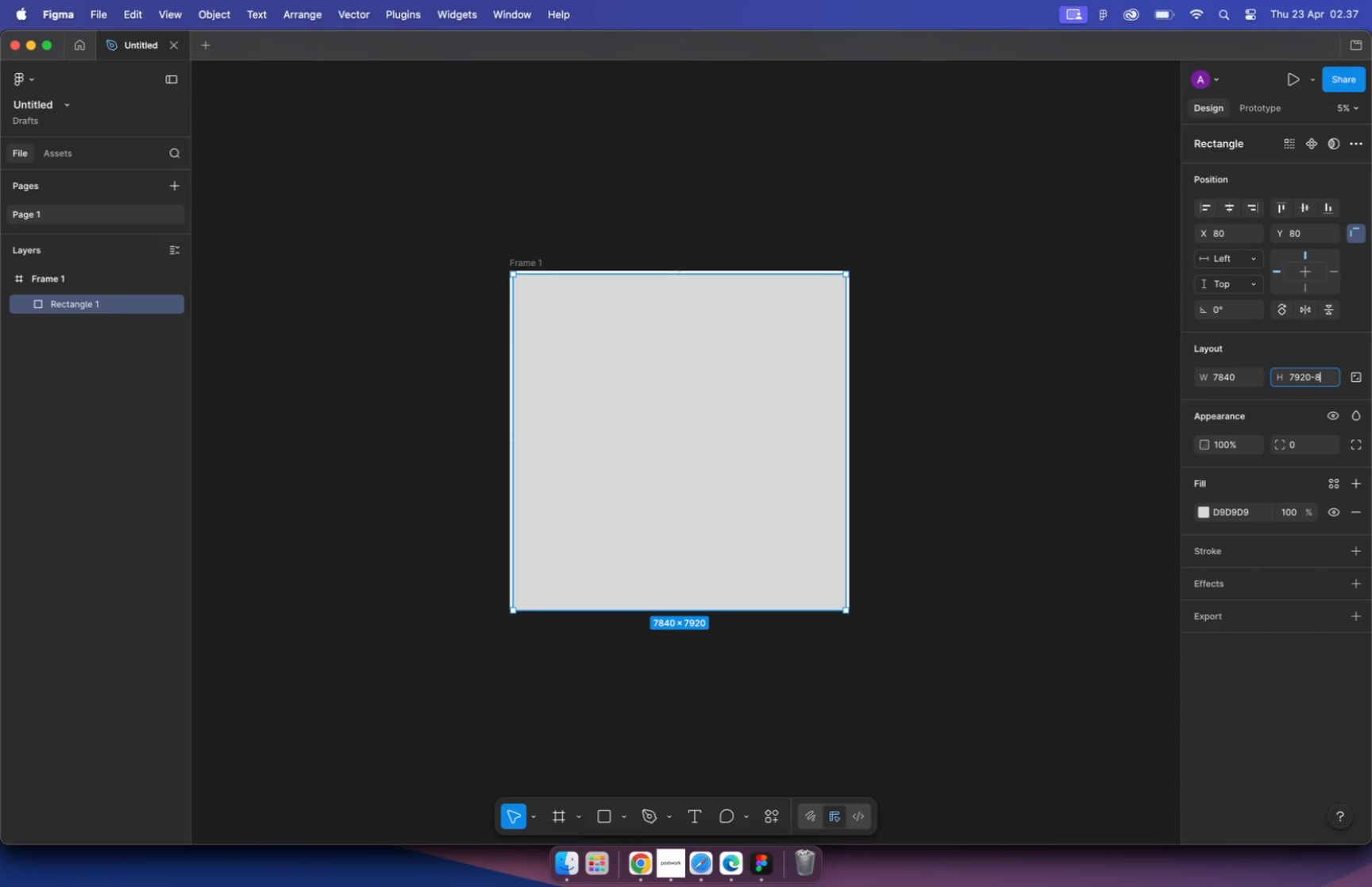 
type(-80)
 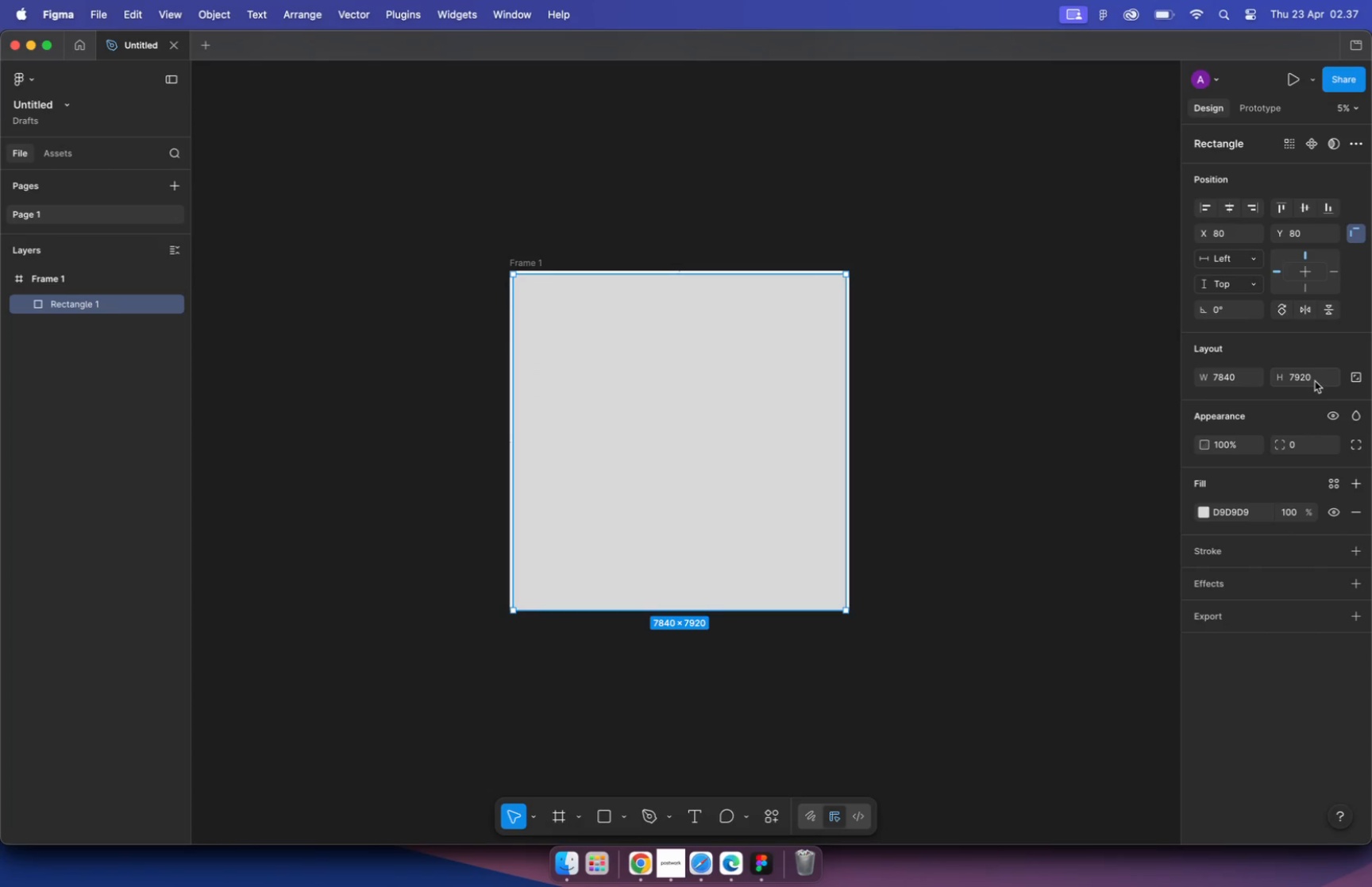 
key(Enter)
 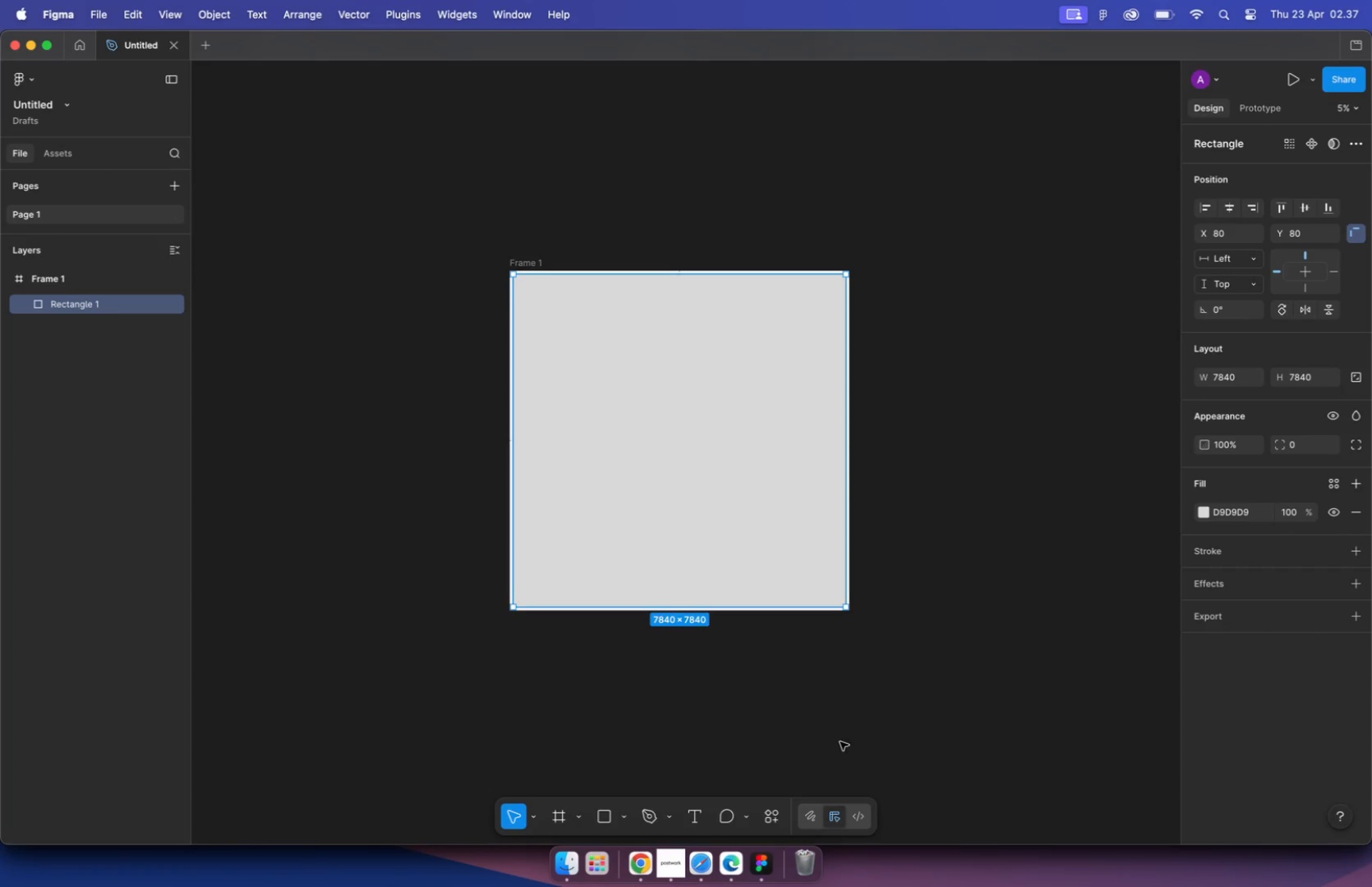 
left_click([701, 869])
 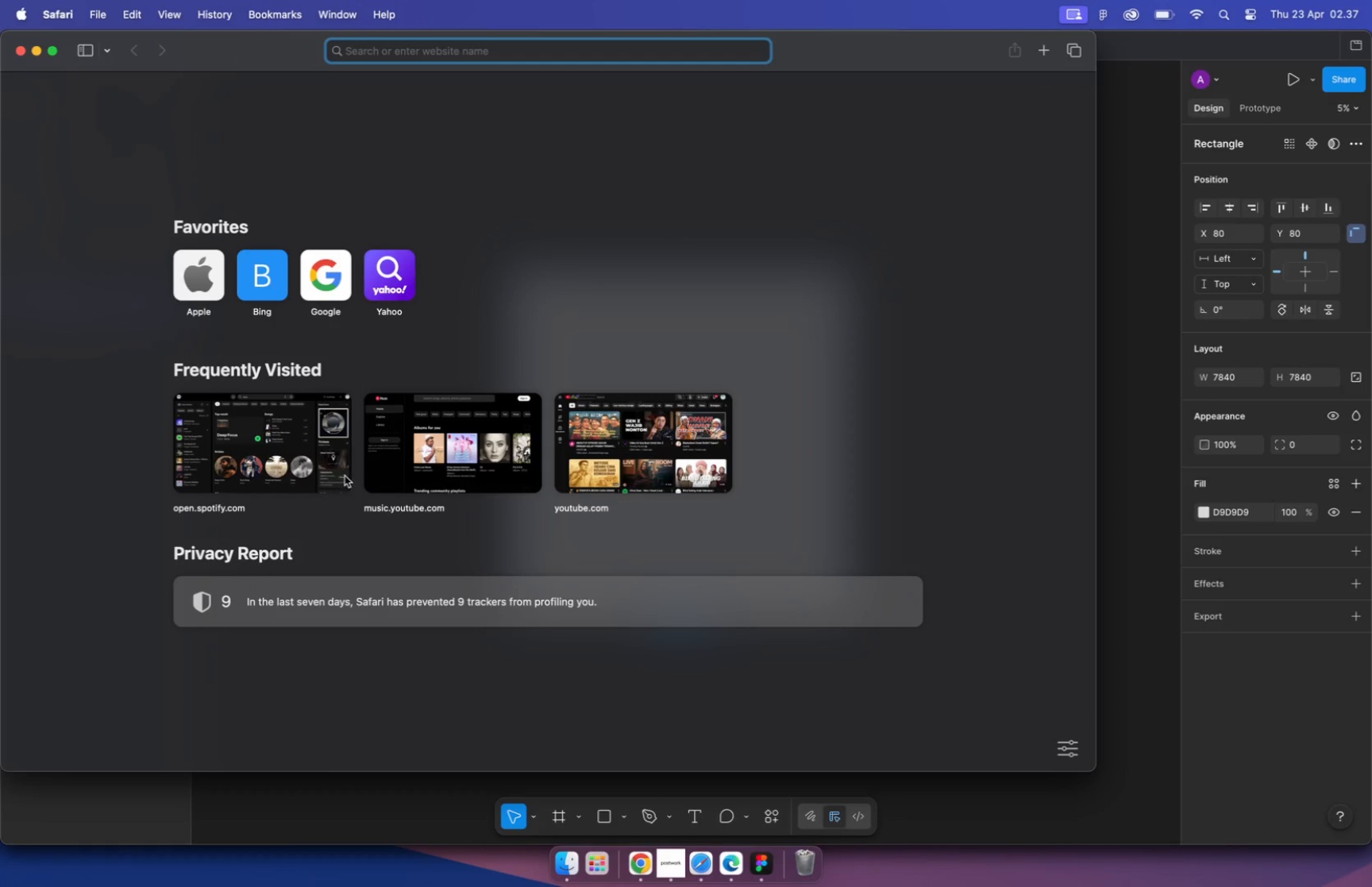 
left_click([220, 460])
 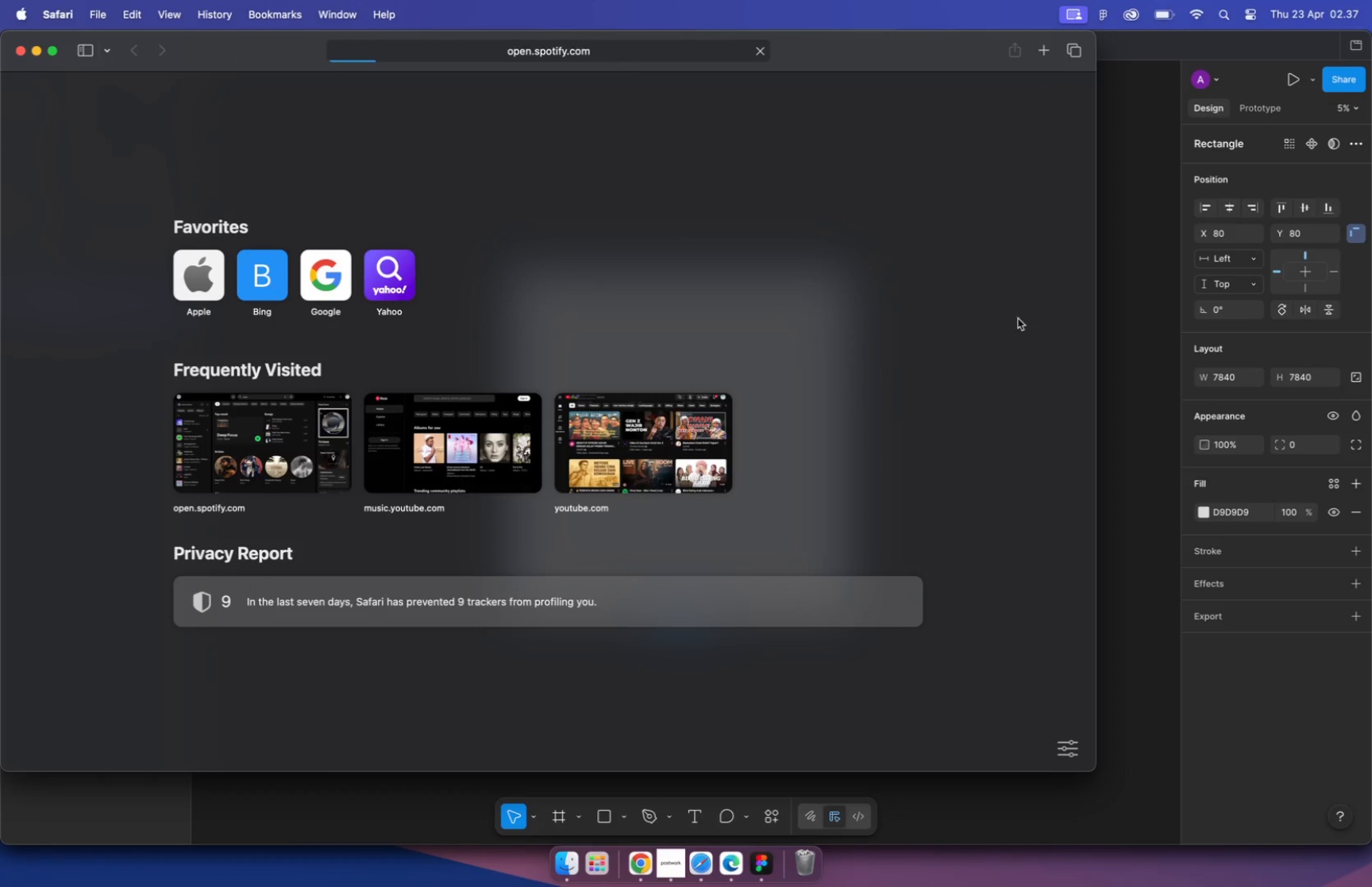 
mouse_move([1127, 313])
 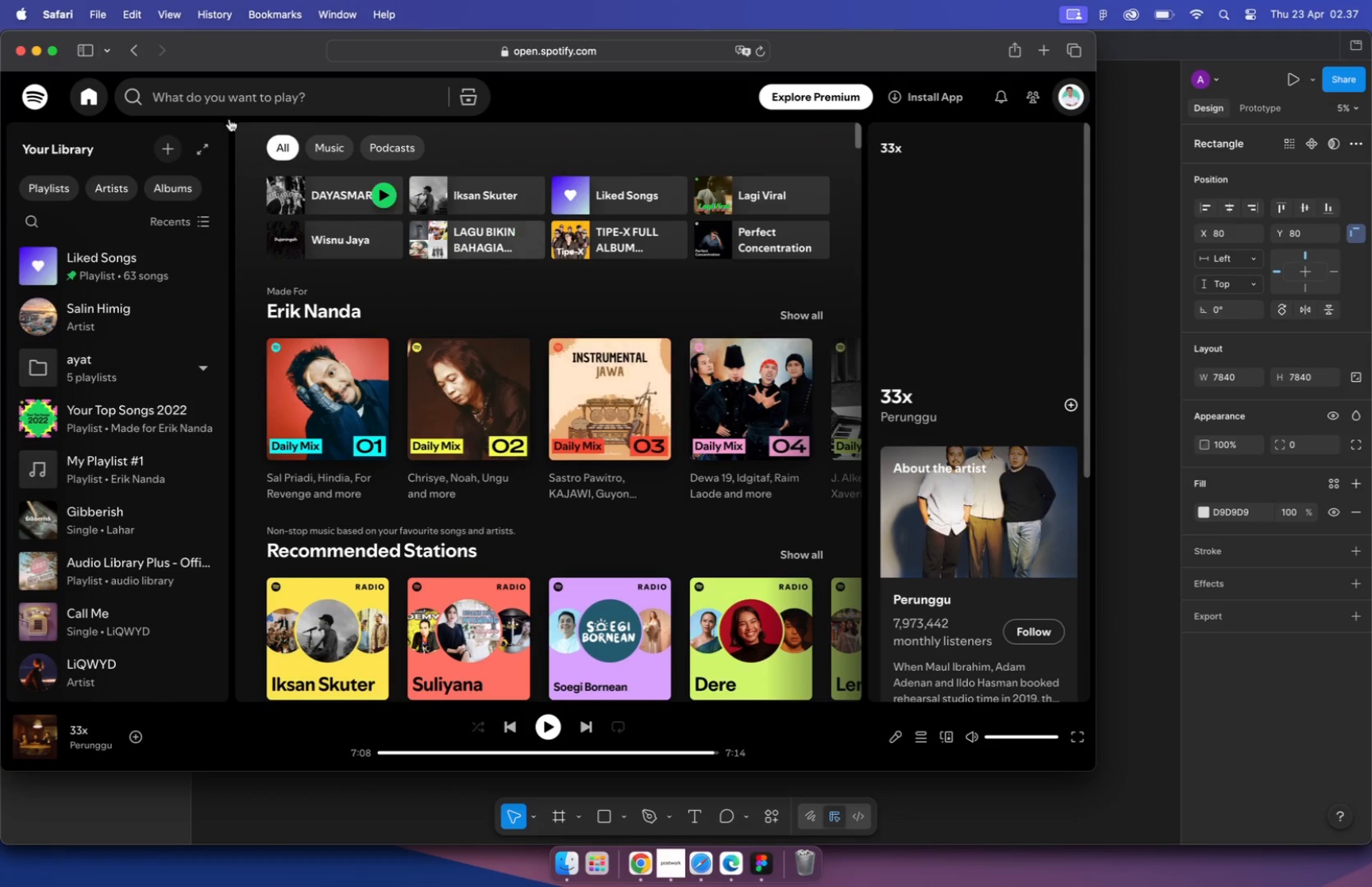 
left_click([221, 102])
 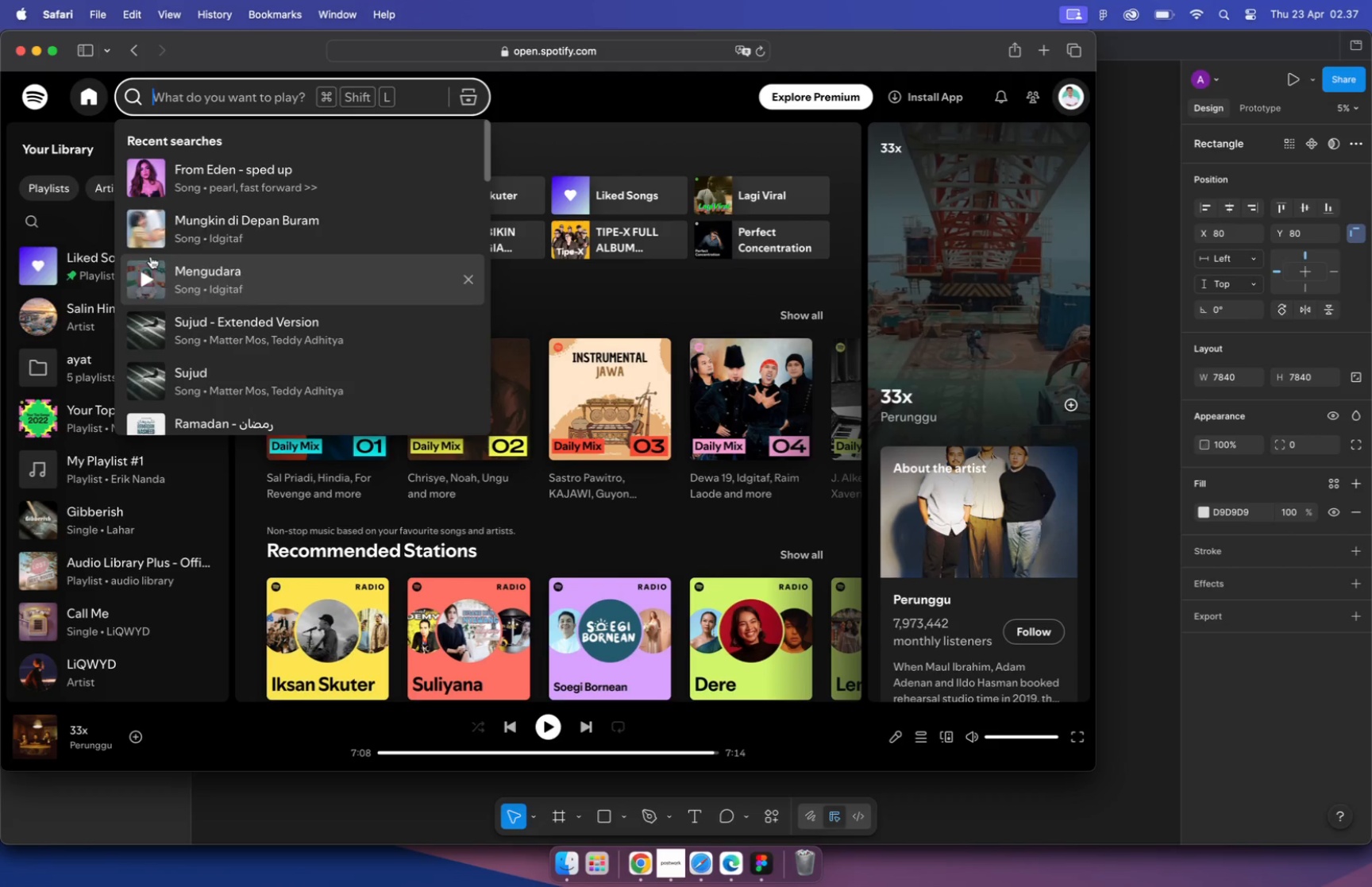 
left_click([147, 229])
 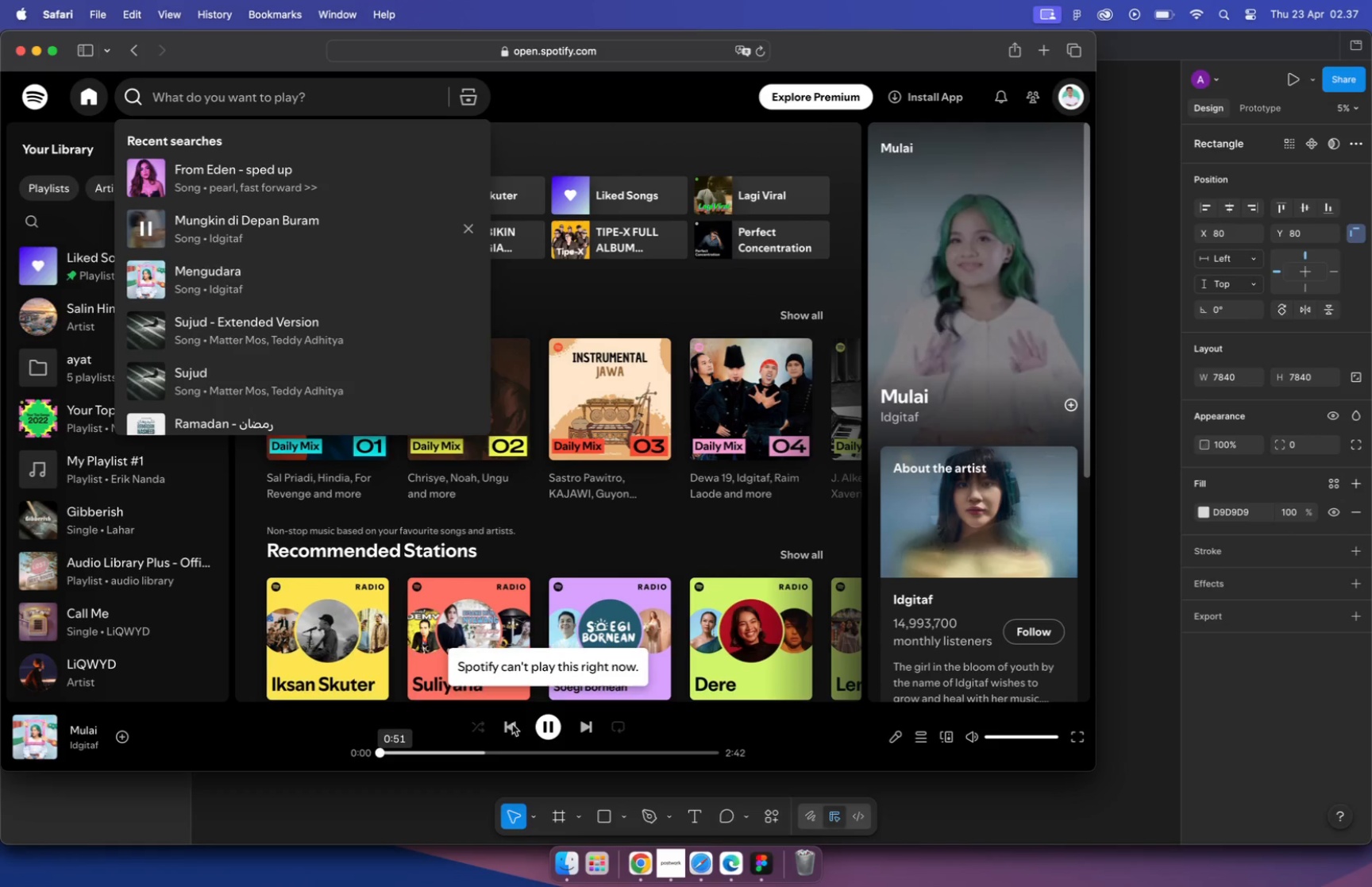 
wait(6.33)
 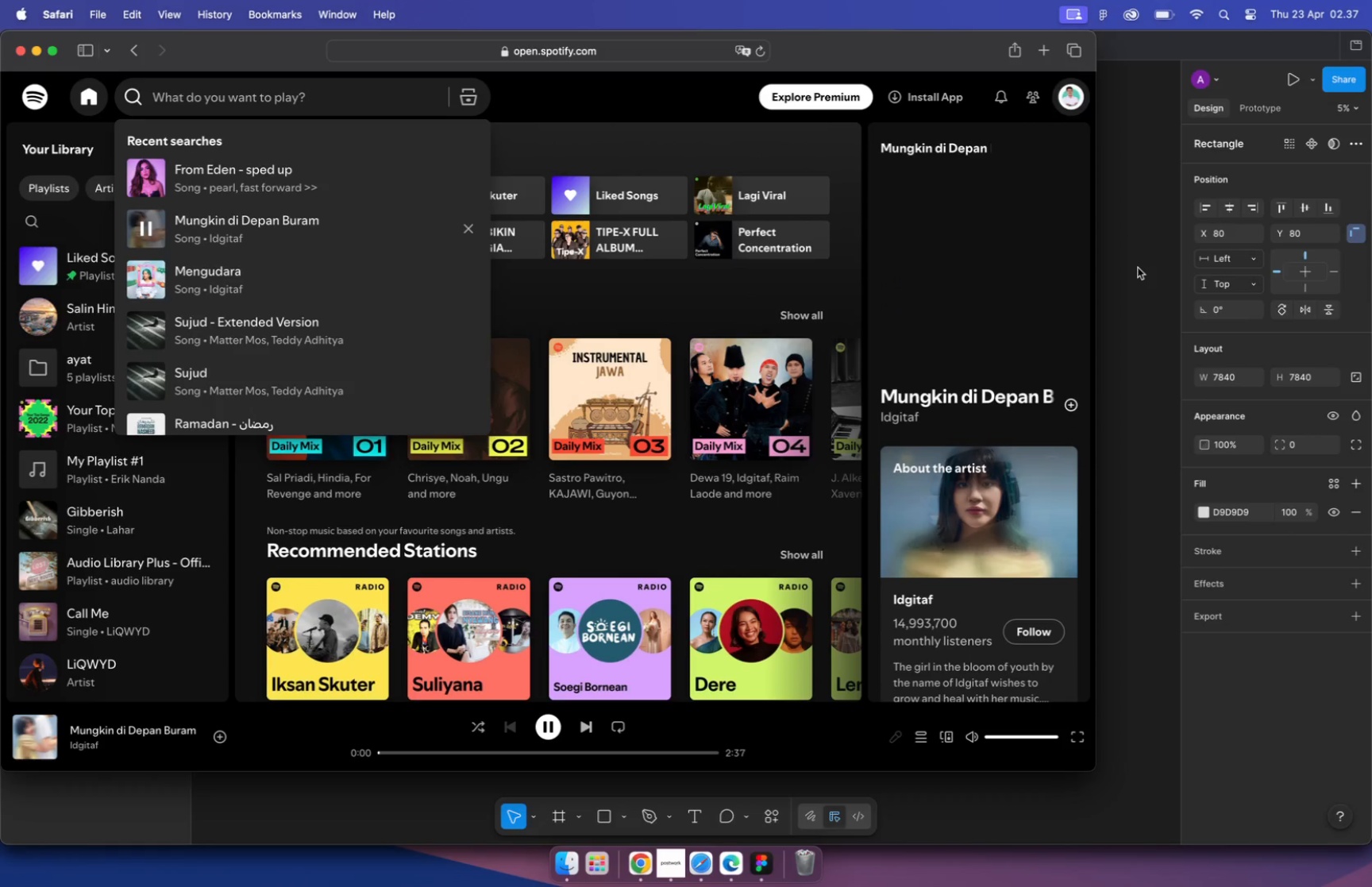 
left_click([511, 731])
 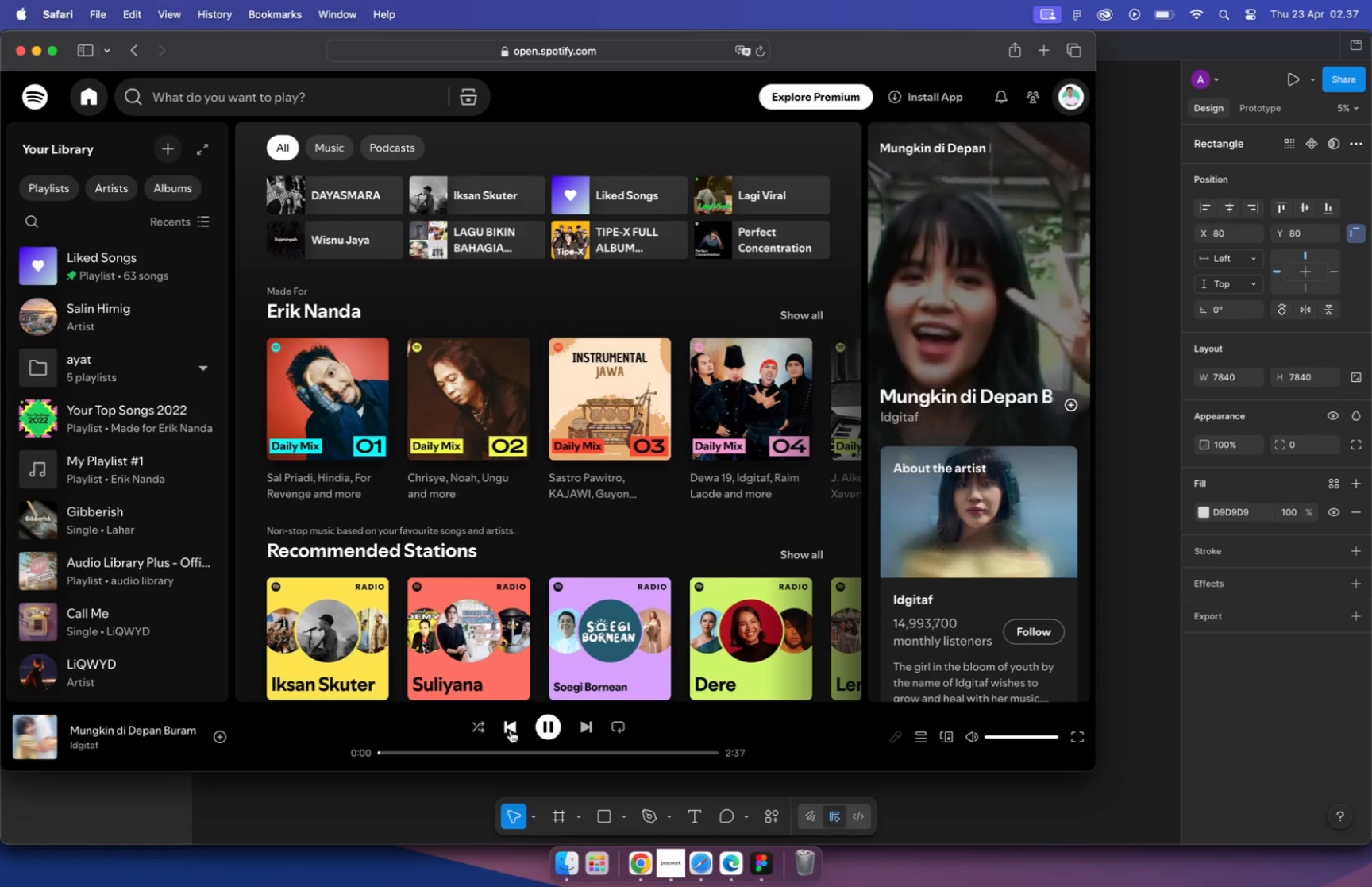 
left_click([1119, 538])
 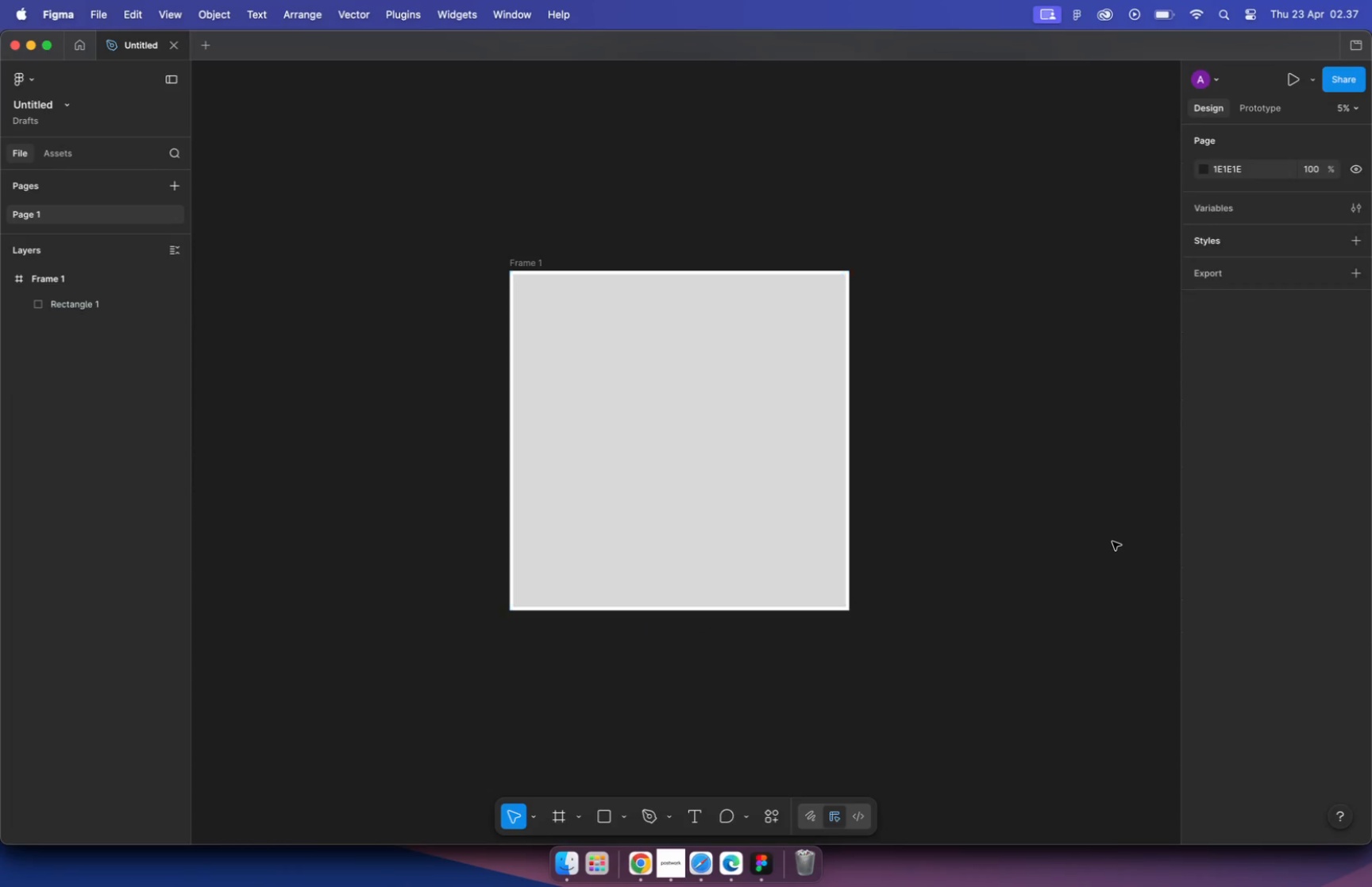 
double_click([1063, 511])
 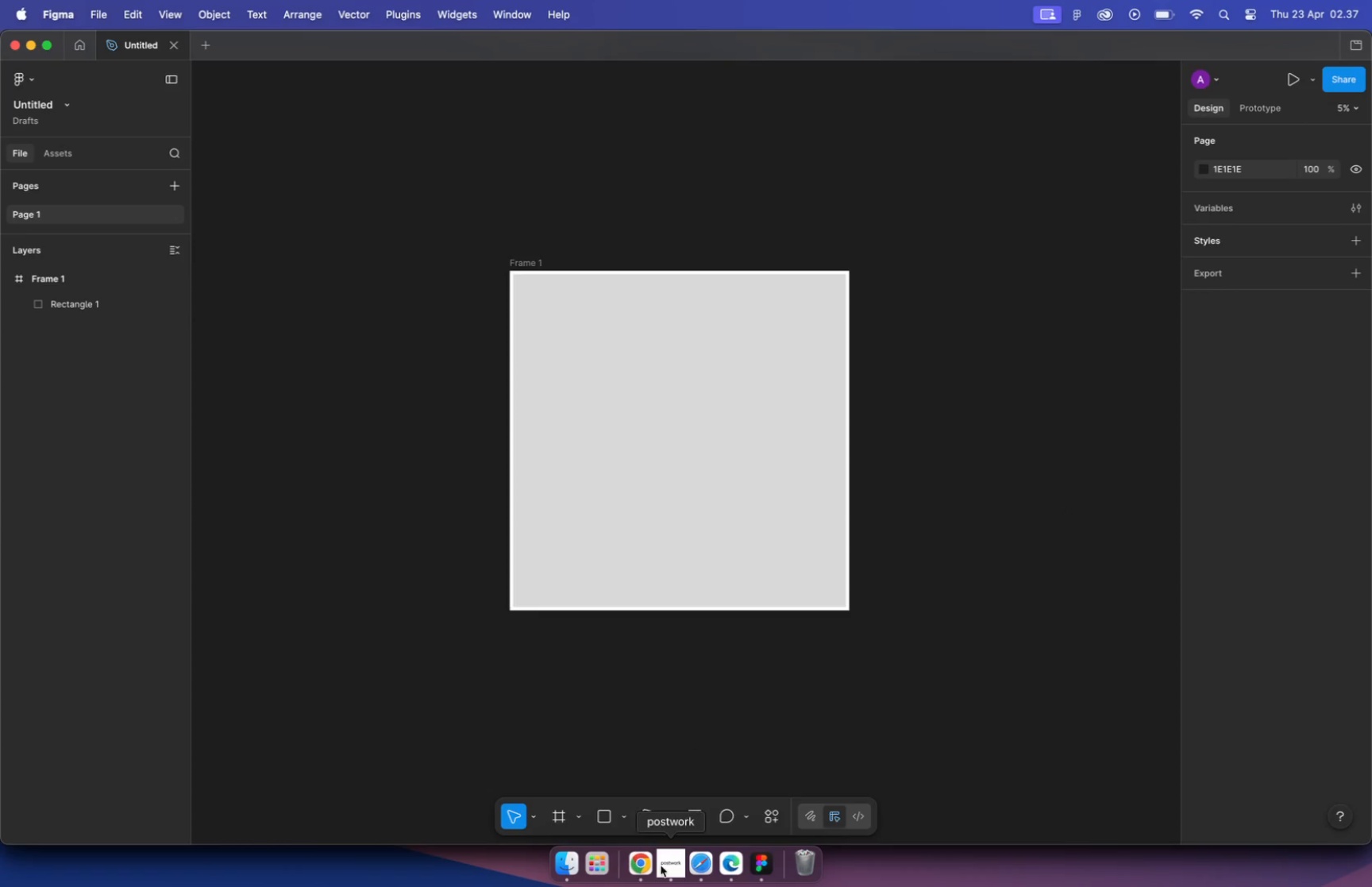 
hold_key(key=CommandLeft, duration=0.36)
 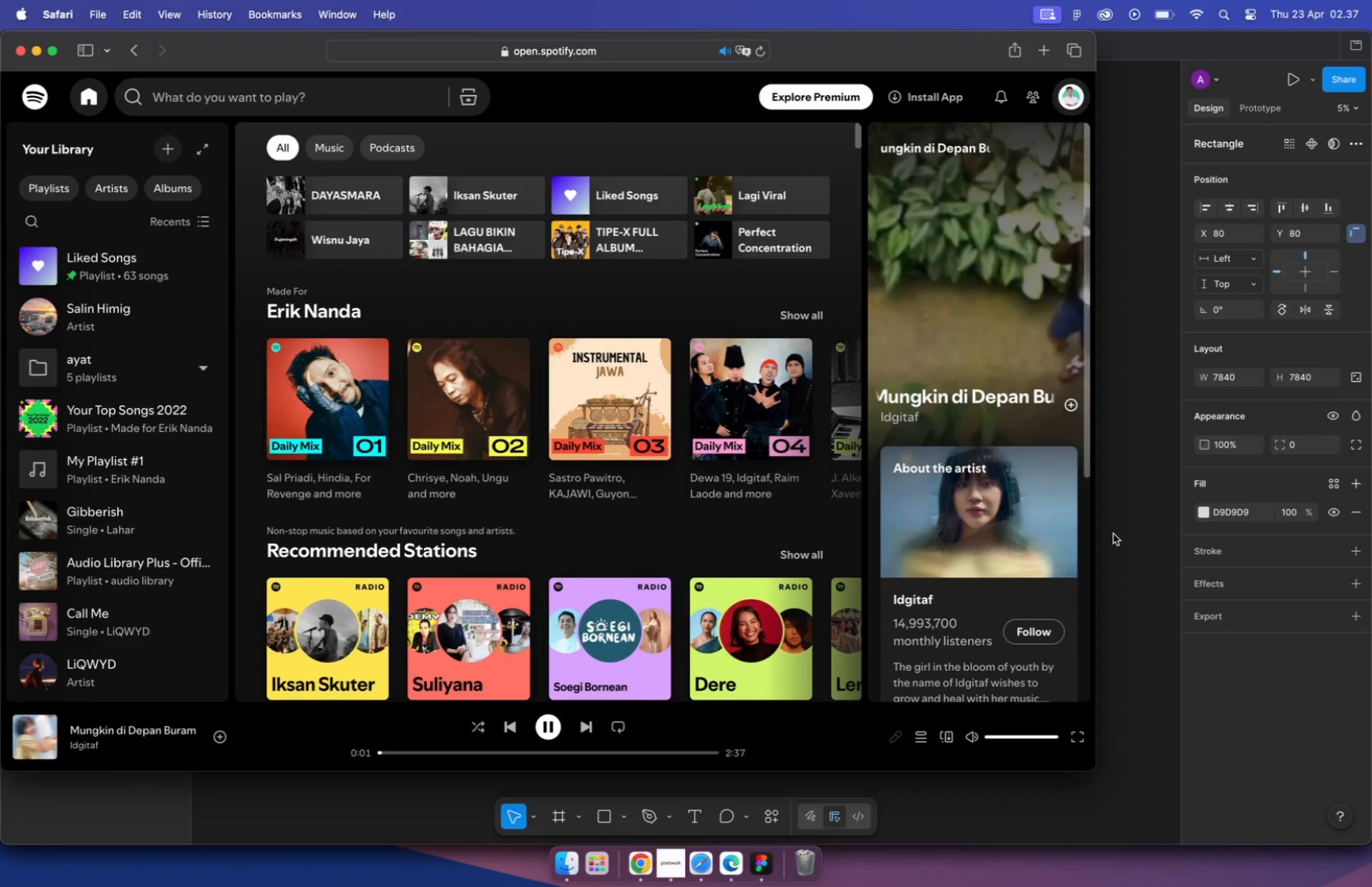 
left_click([649, 866])
 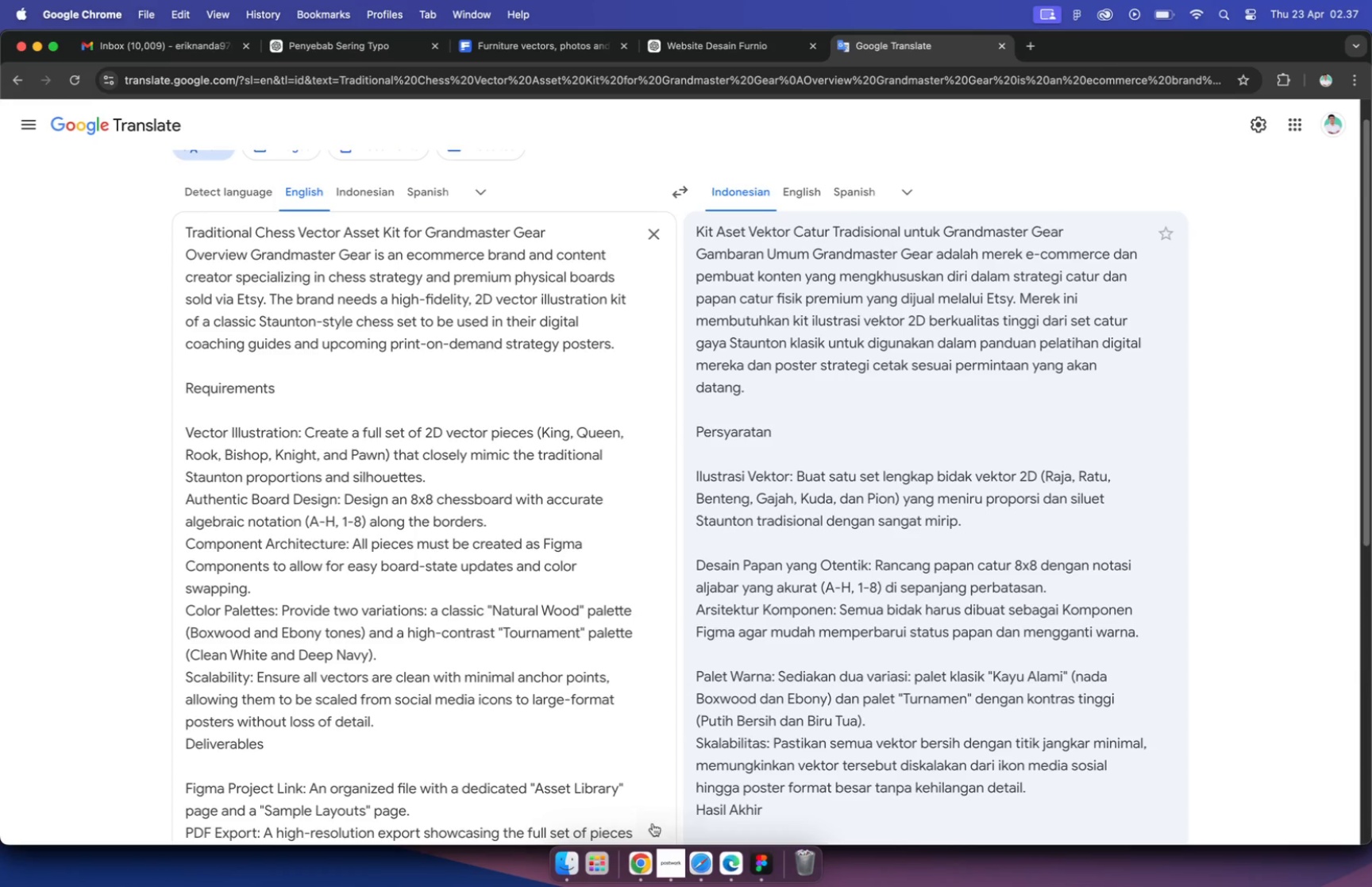 
left_click([511, 50])
 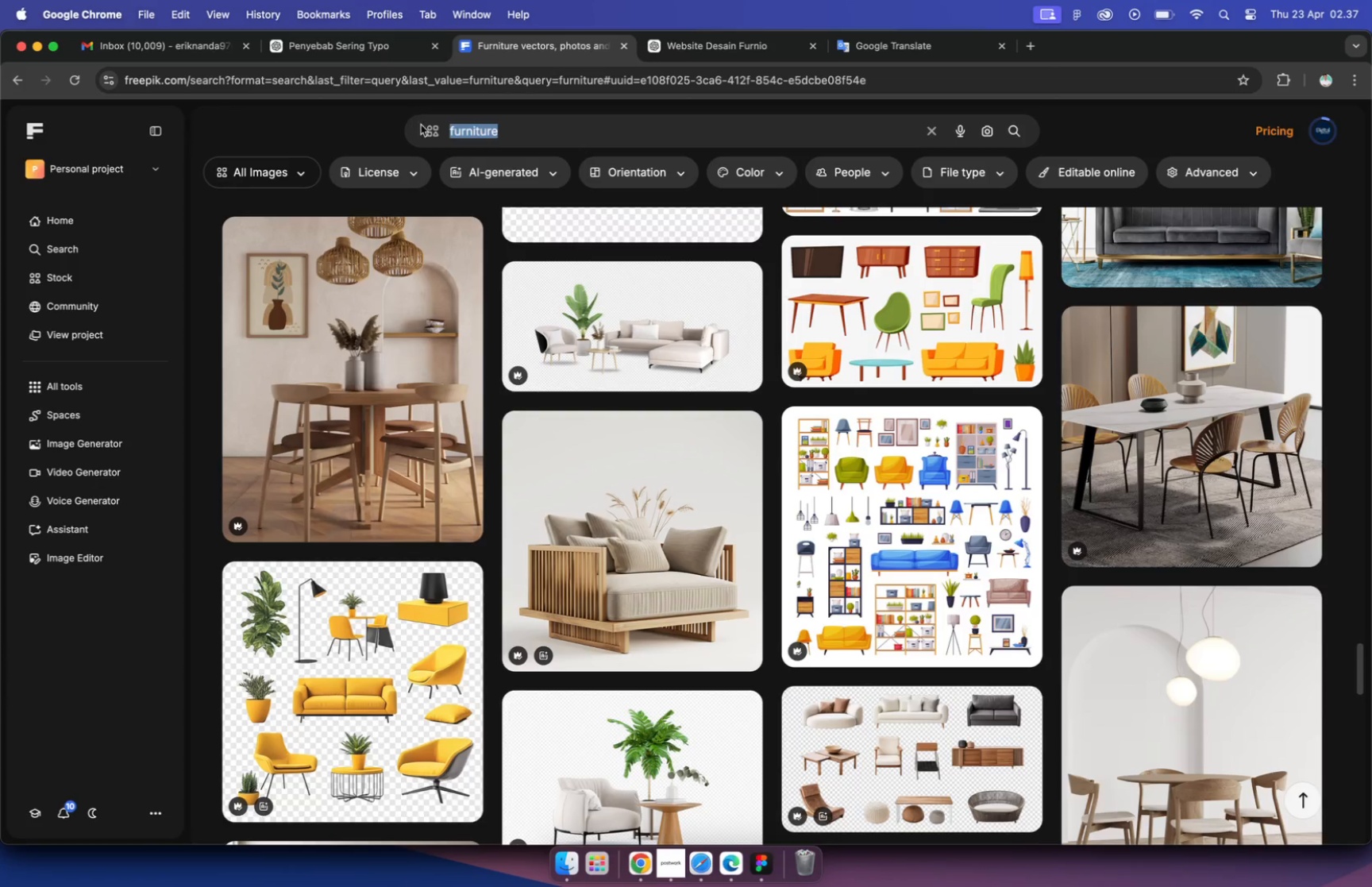 
left_click_drag(start_coordinate=[514, 133], to_coordinate=[417, 117])
 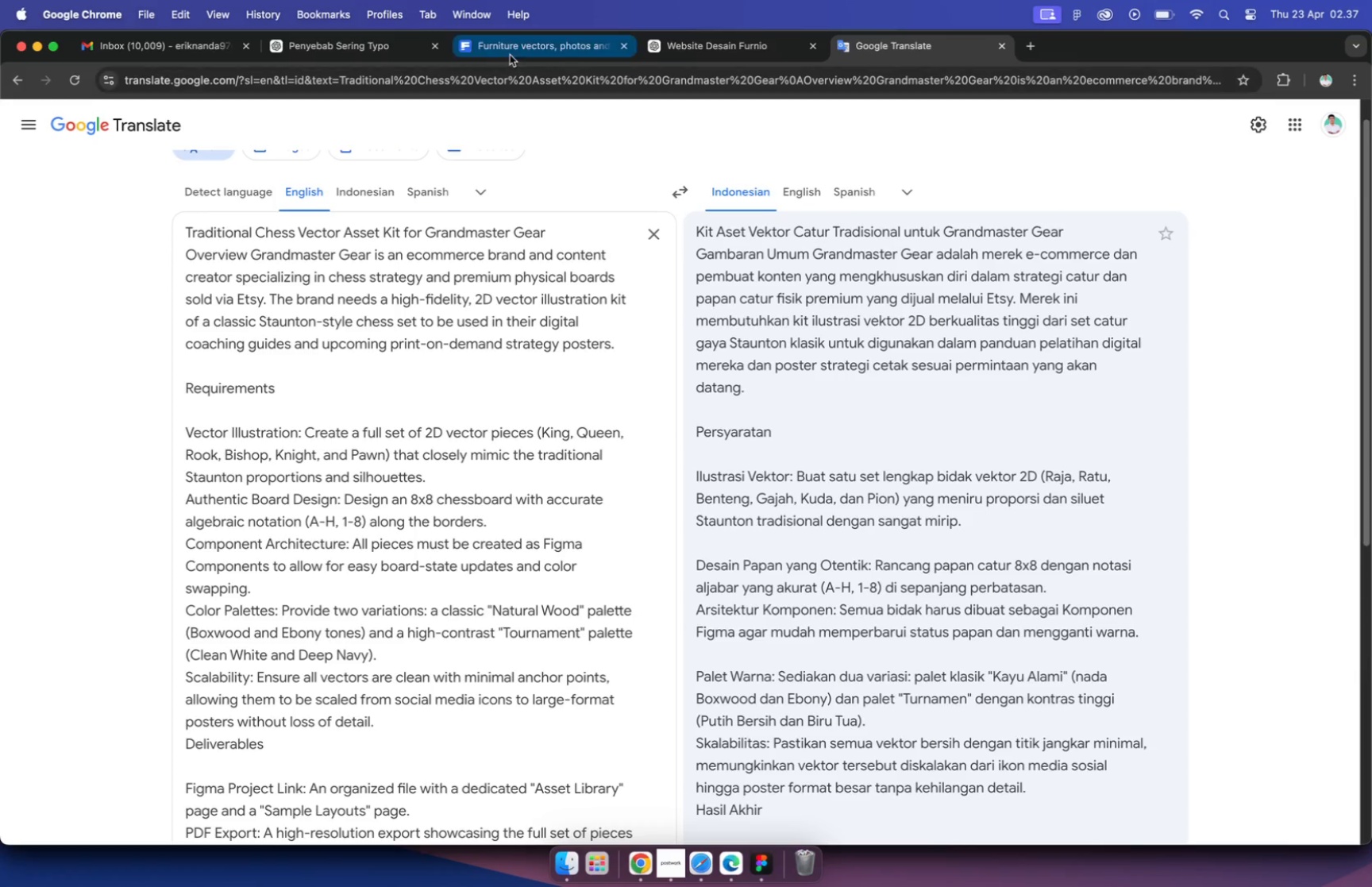 
key(C)